 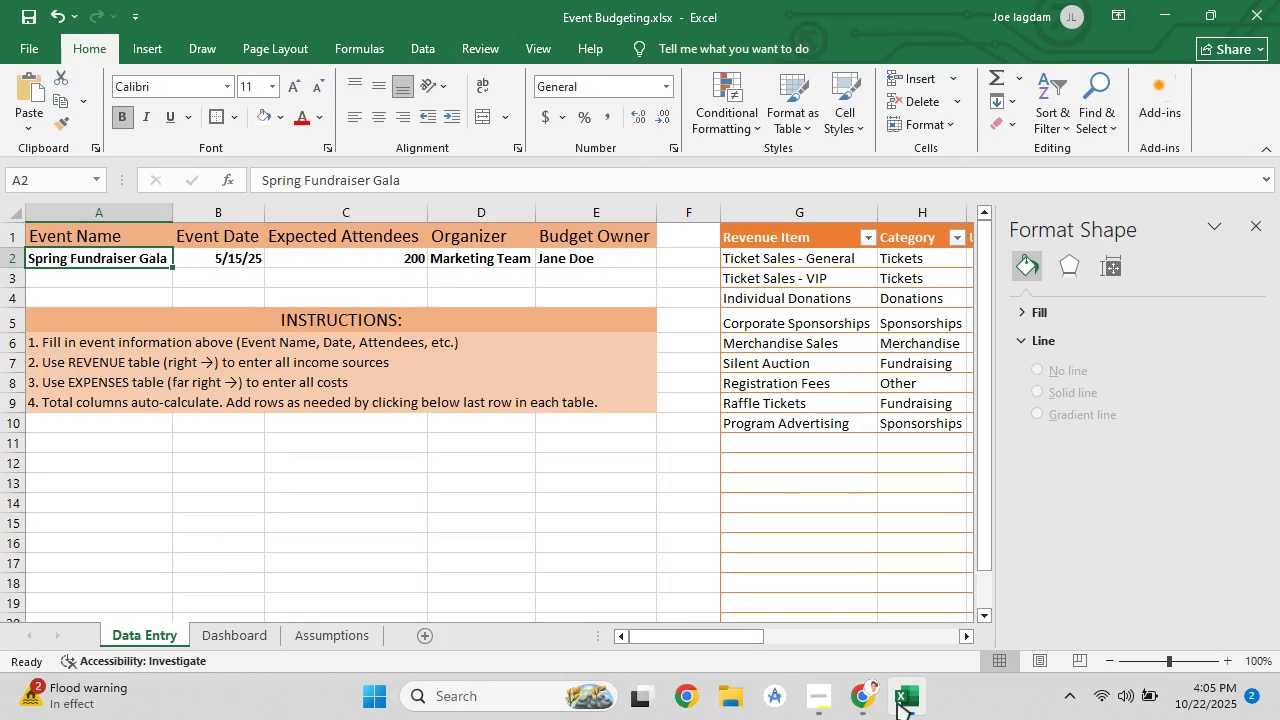 
left_click([862, 706])
 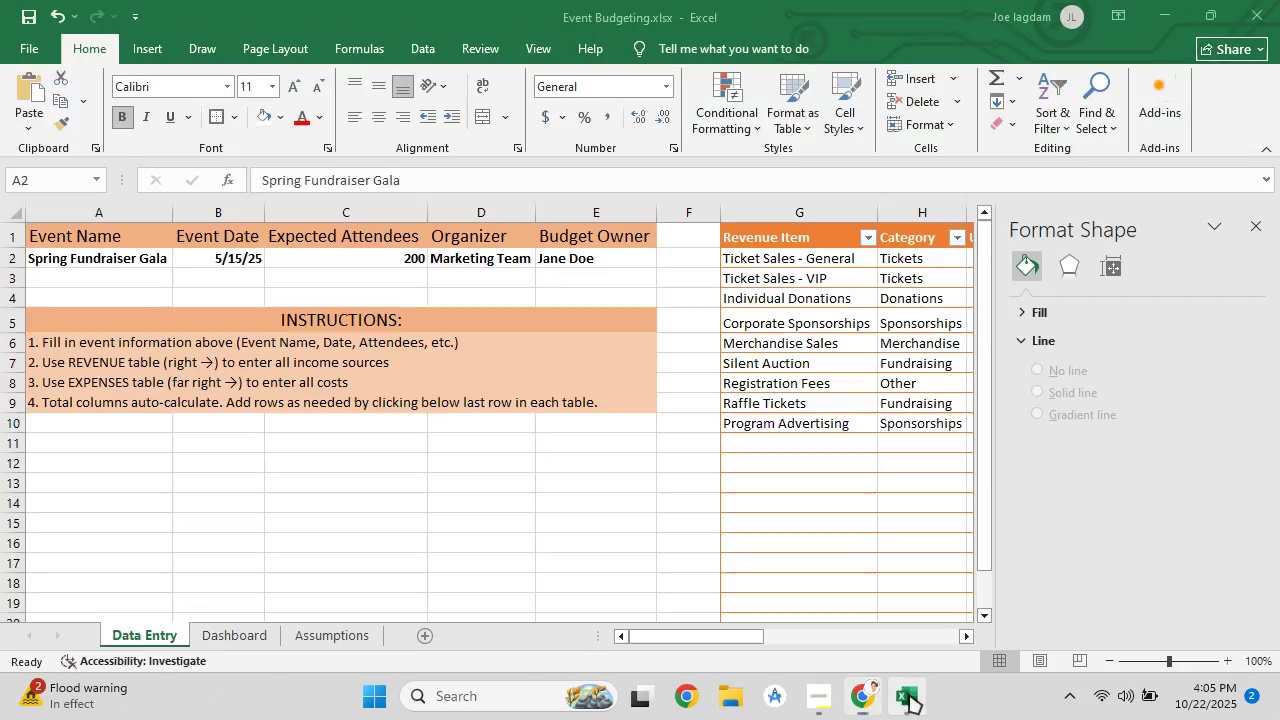 
left_click_drag(start_coordinate=[758, 632], to_coordinate=[977, 617])
 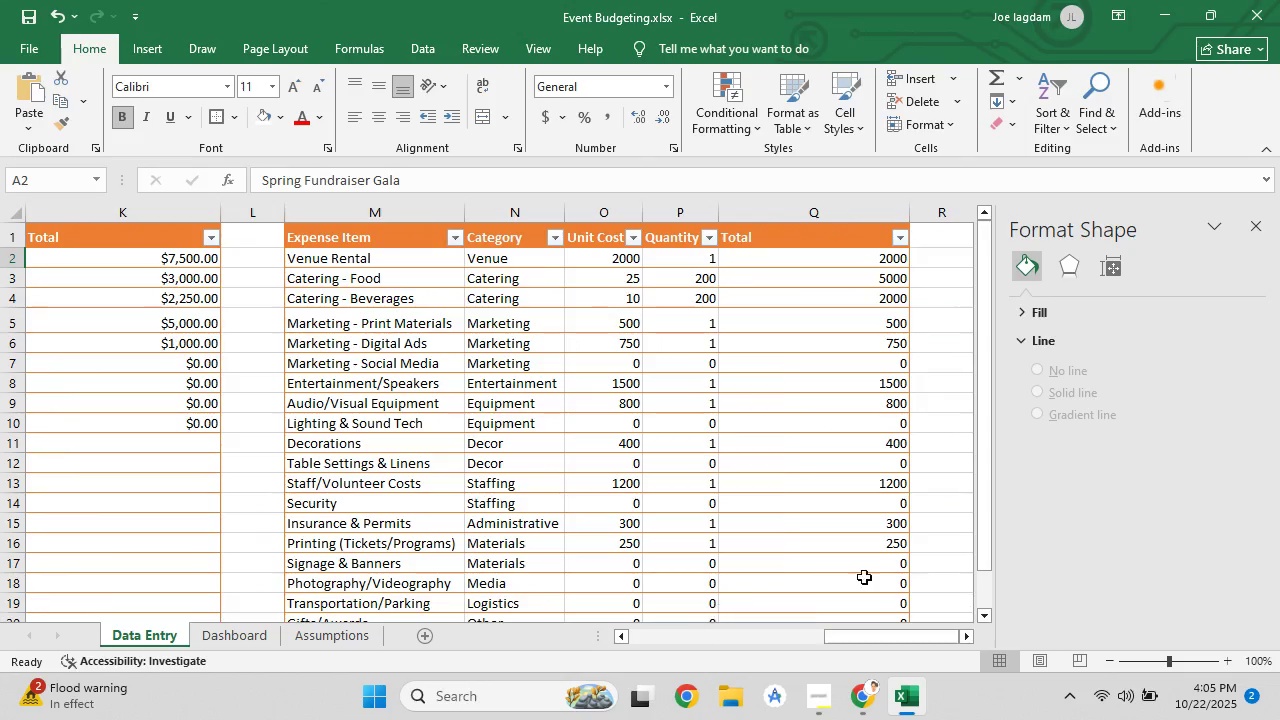 
scroll: coordinate [651, 424], scroll_direction: none, amount: 0.0
 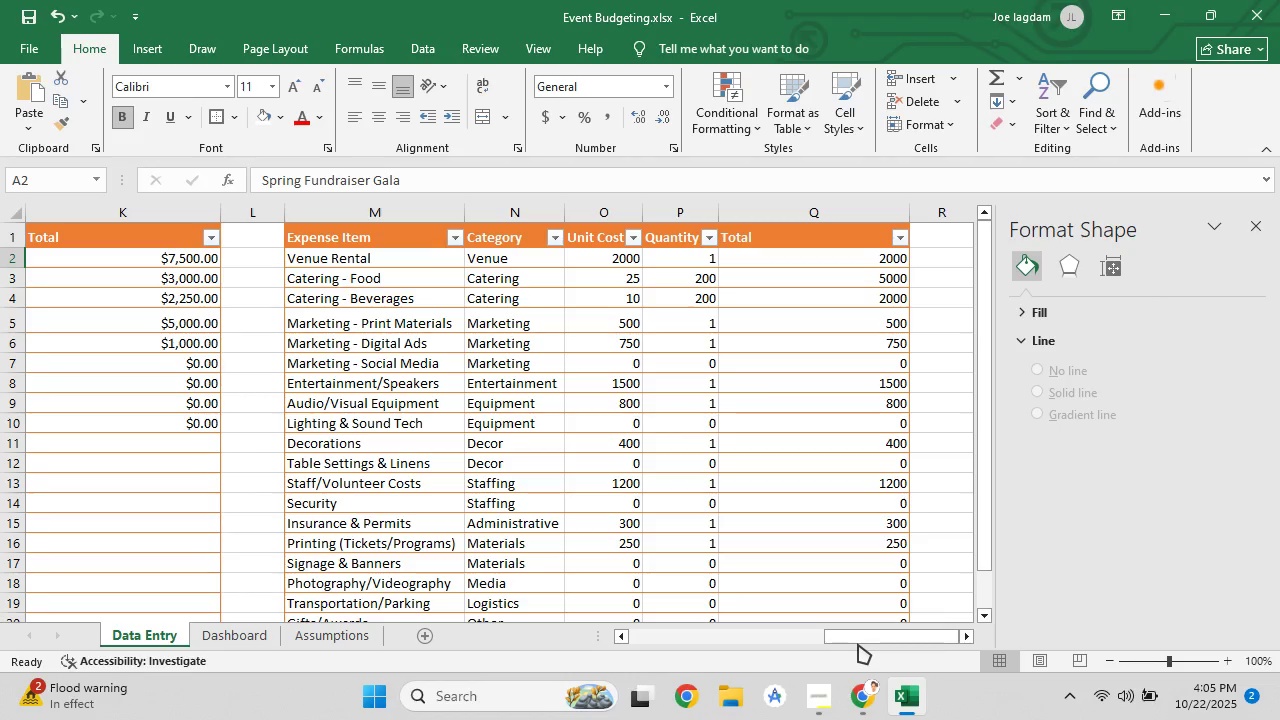 
left_click_drag(start_coordinate=[858, 640], to_coordinate=[658, 637])
 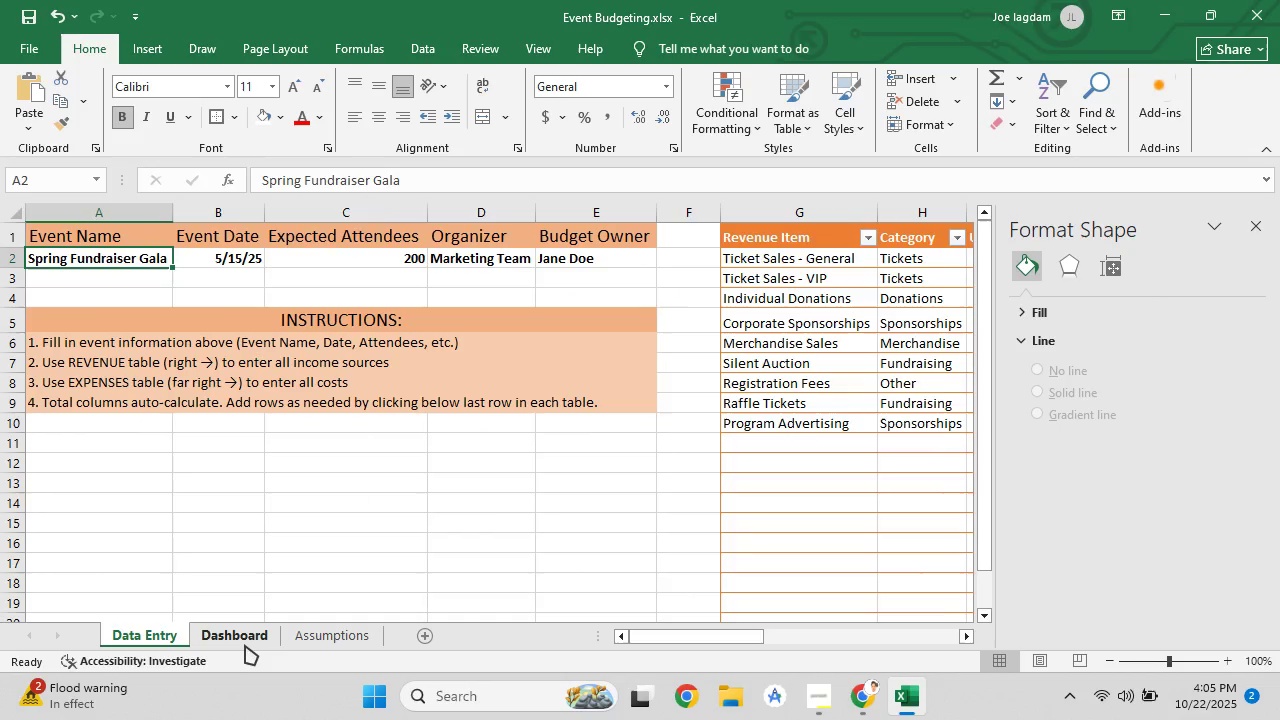 
left_click([244, 639])
 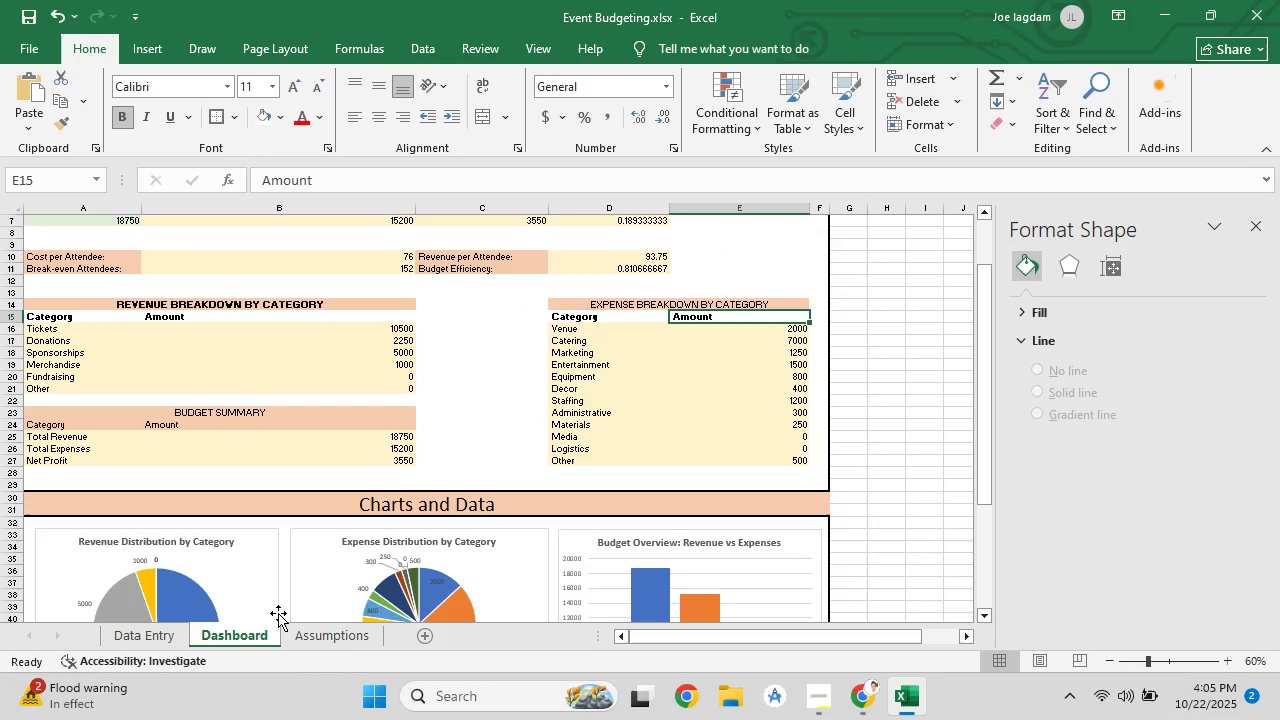 
scroll: coordinate [323, 447], scroll_direction: down, amount: 4.0
 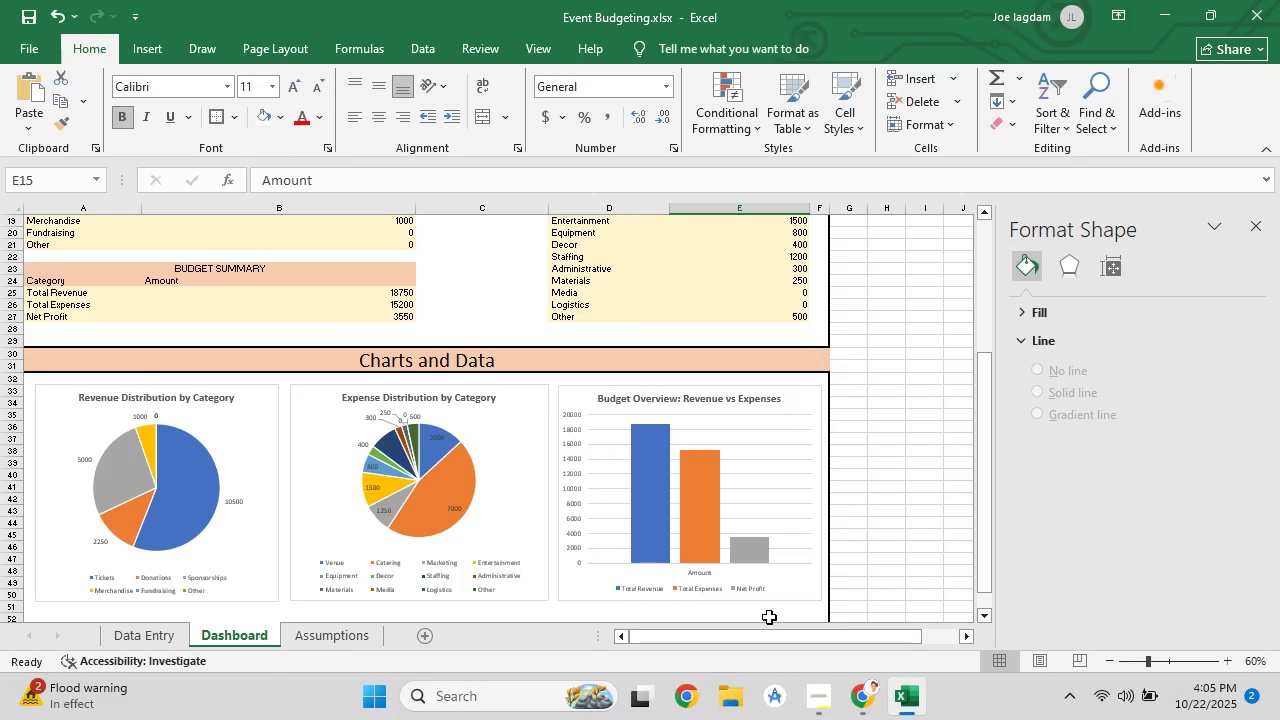 
left_click([867, 688])
 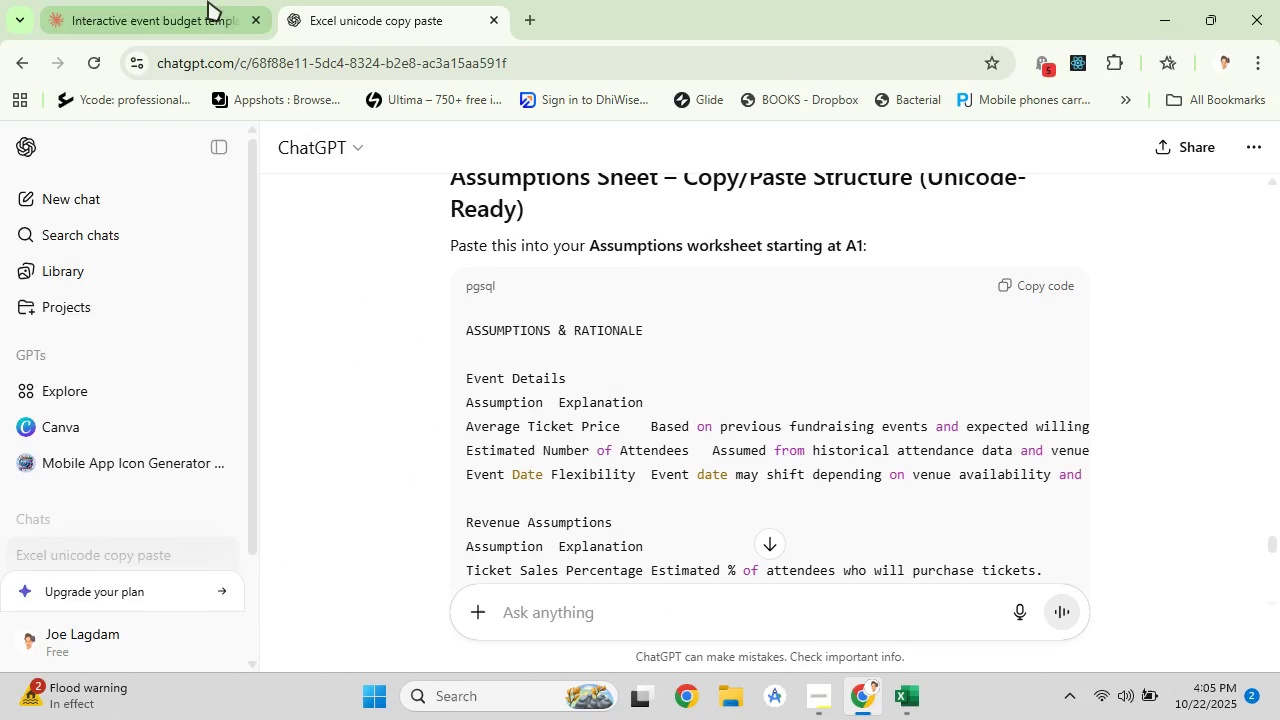 
left_click([186, 0])
 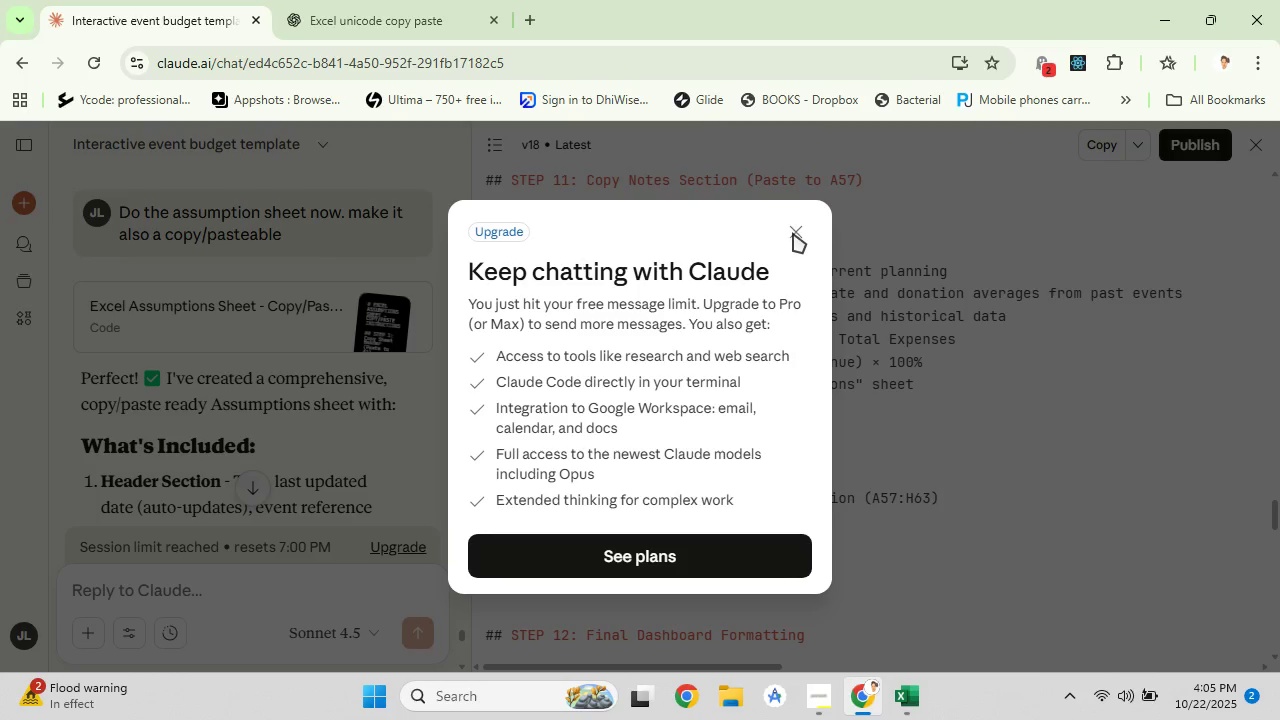 
left_click([793, 233])
 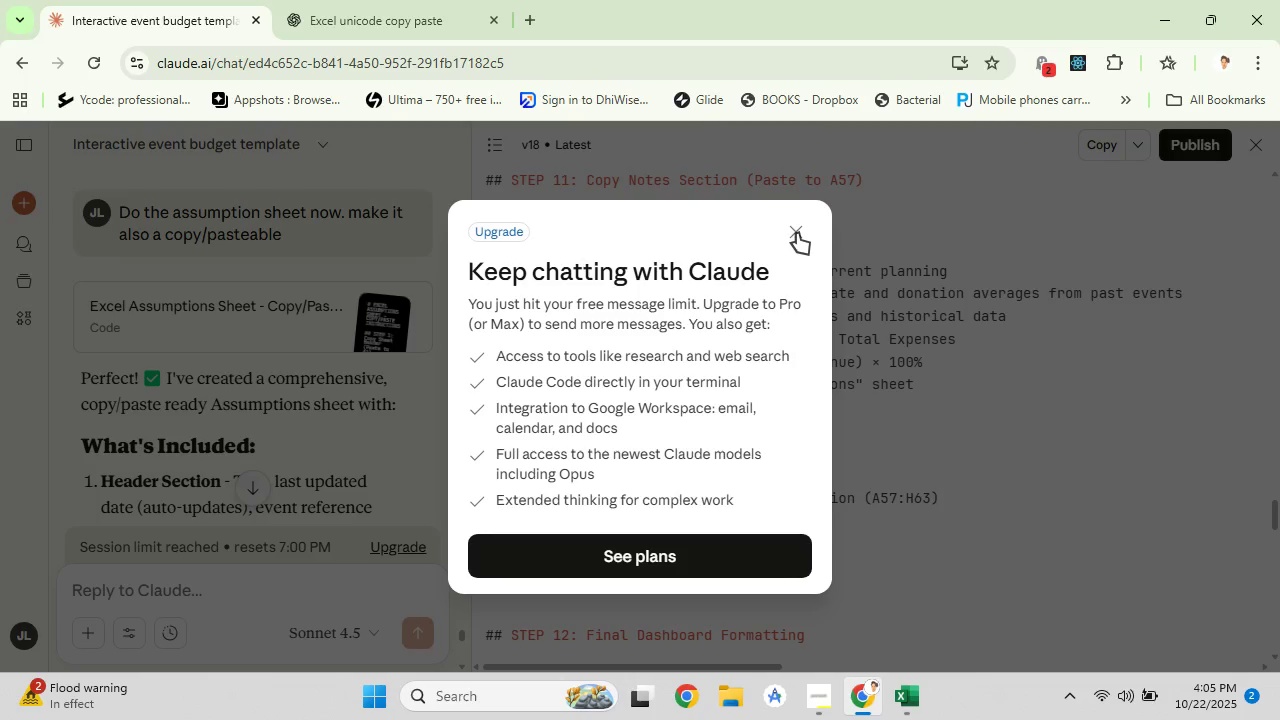 
left_click([797, 233])
 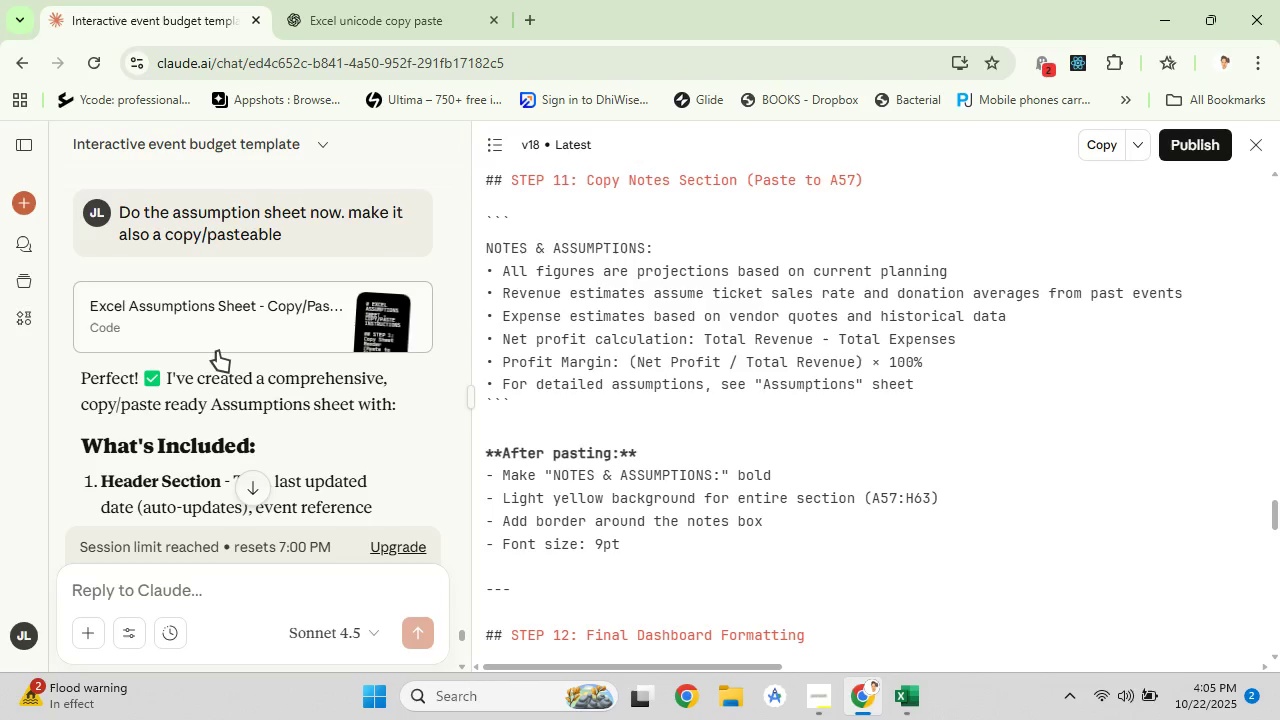 
scroll: coordinate [217, 351], scroll_direction: down, amount: 2.0
 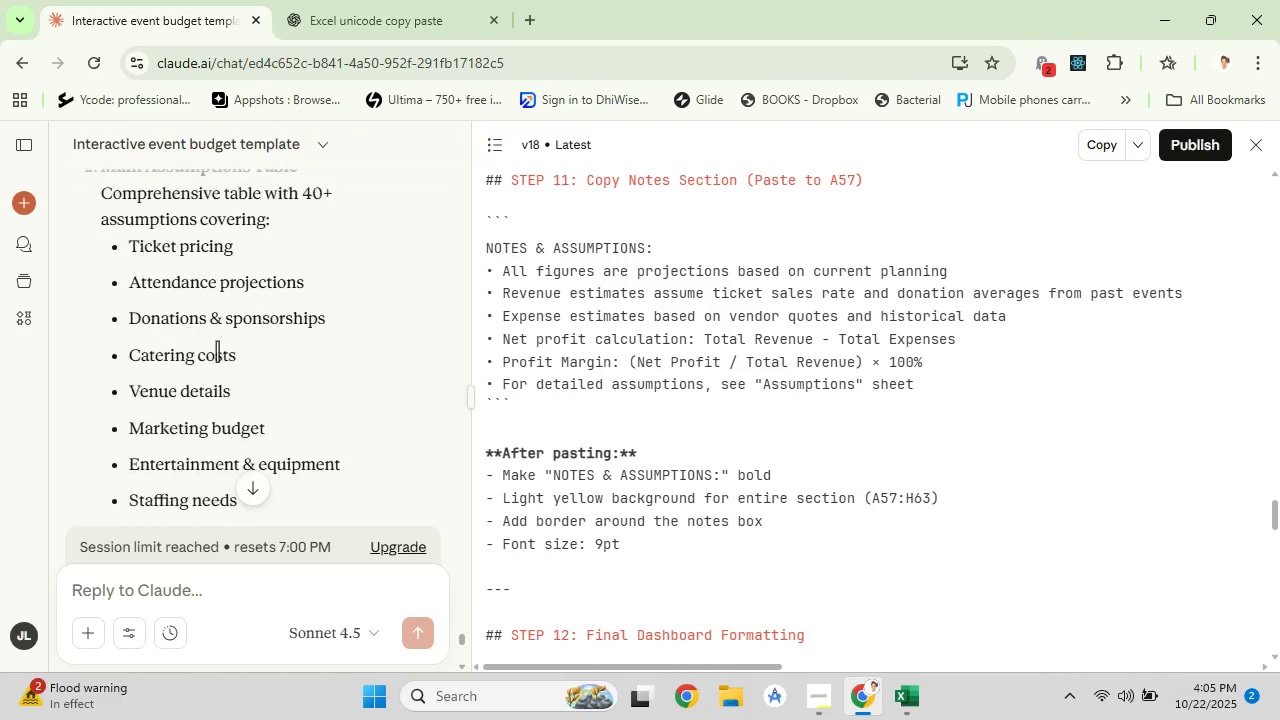 
scroll: coordinate [217, 351], scroll_direction: up, amount: 2.0
 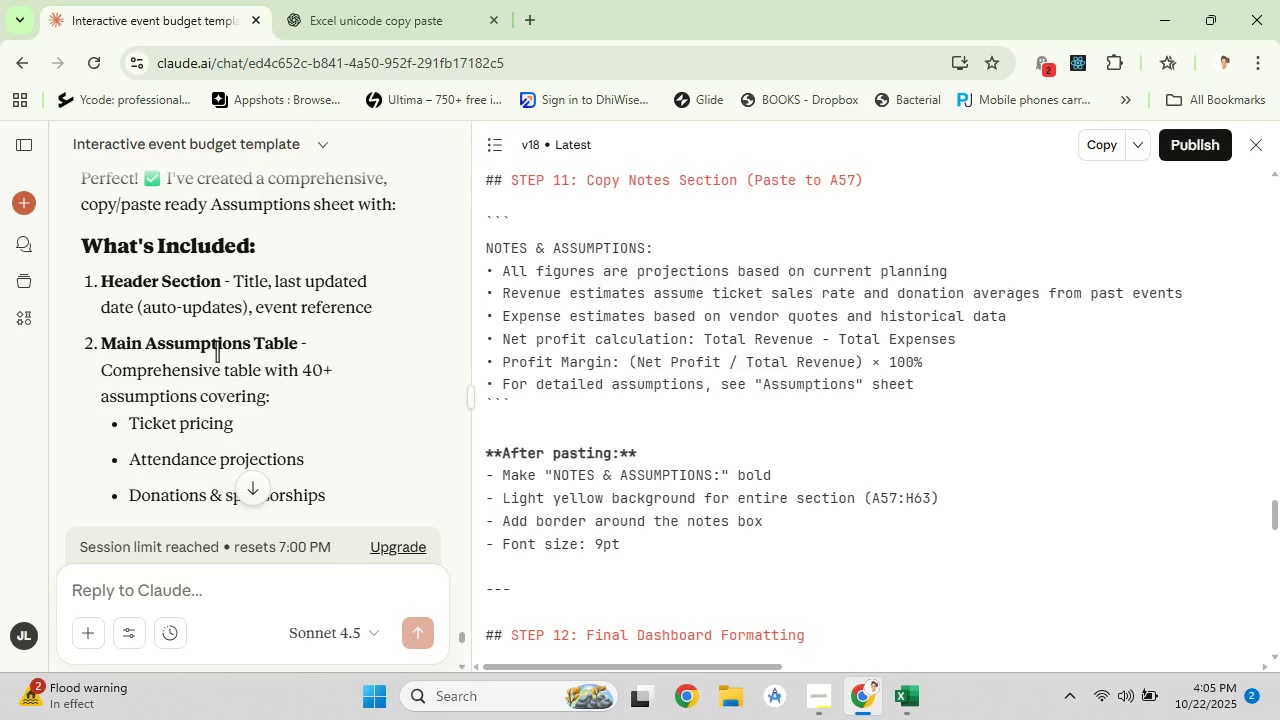 
scroll: coordinate [230, 350], scroll_direction: down, amount: 17.0
 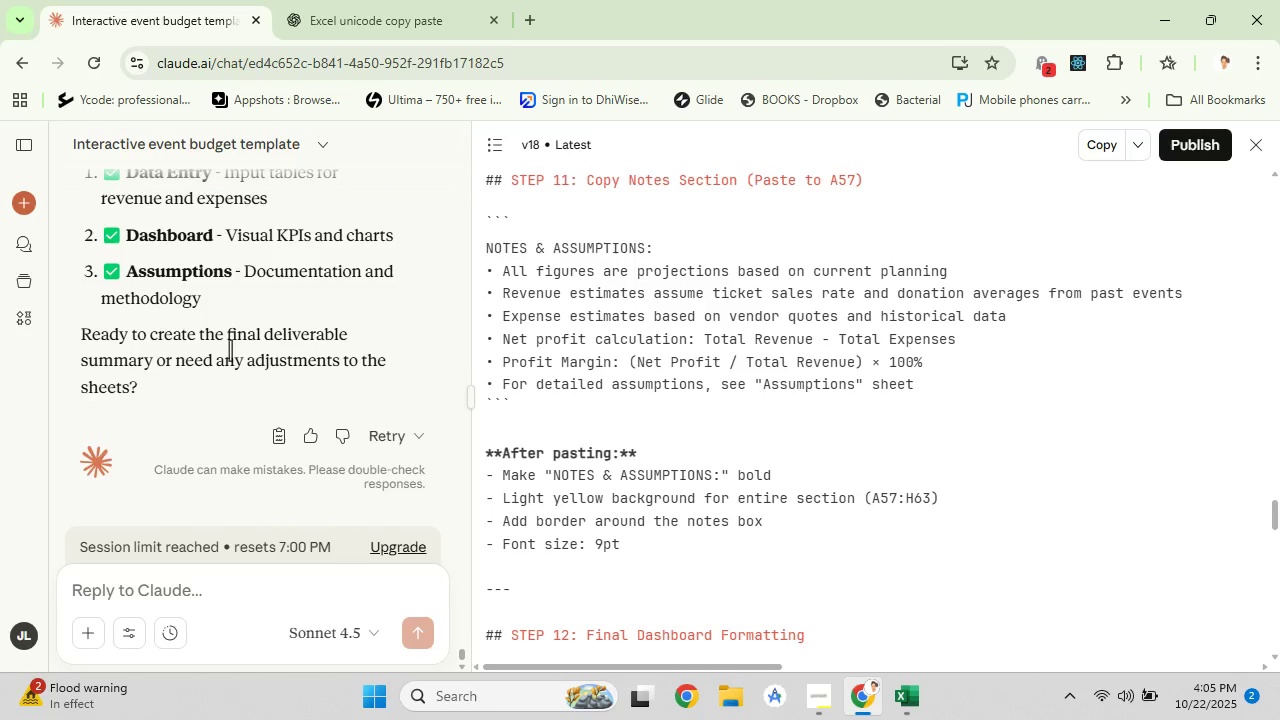 
scroll: coordinate [230, 350], scroll_direction: up, amount: 20.0
 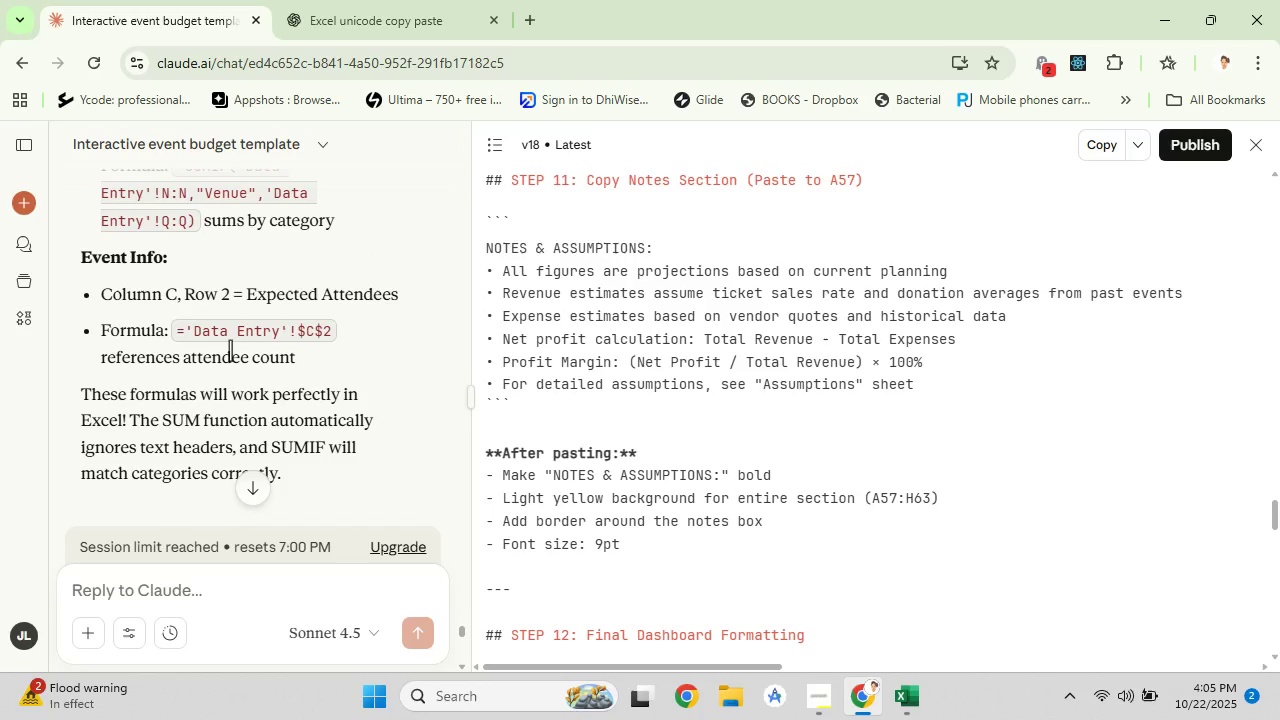 
scroll: coordinate [724, 344], scroll_direction: down, amount: 21.0
 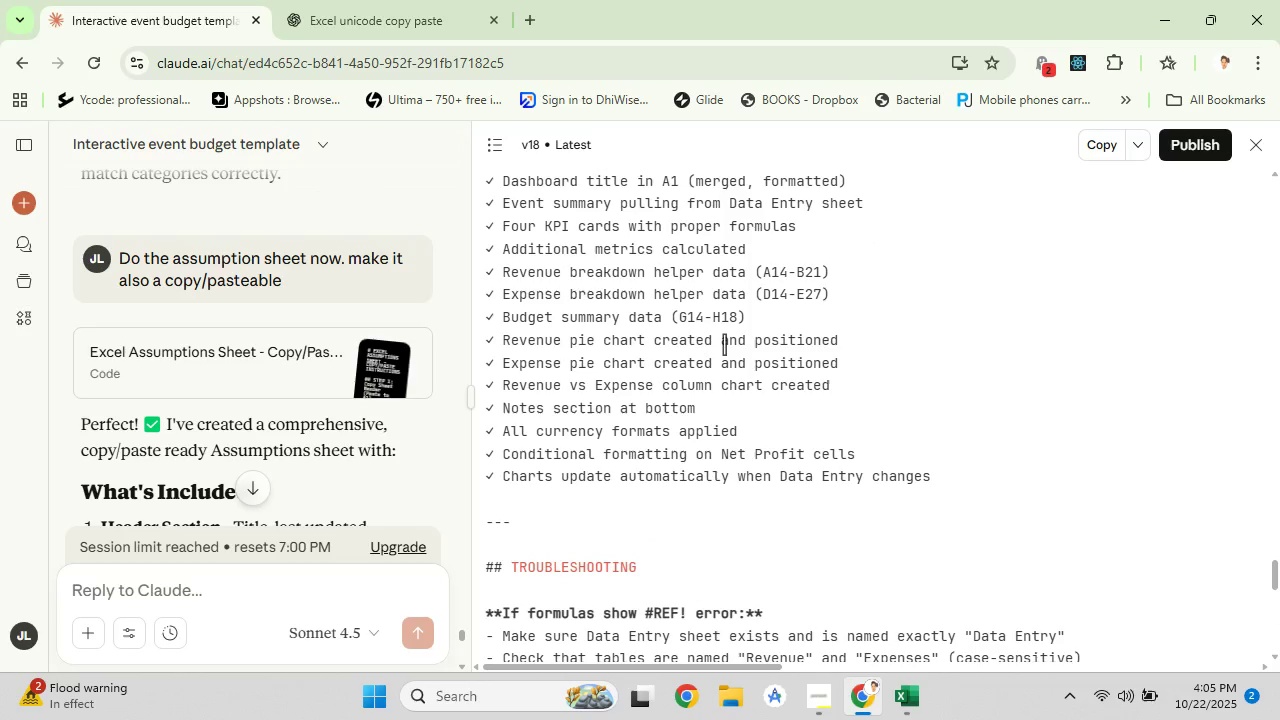 
scroll: coordinate [989, 414], scroll_direction: up, amount: 22.0
 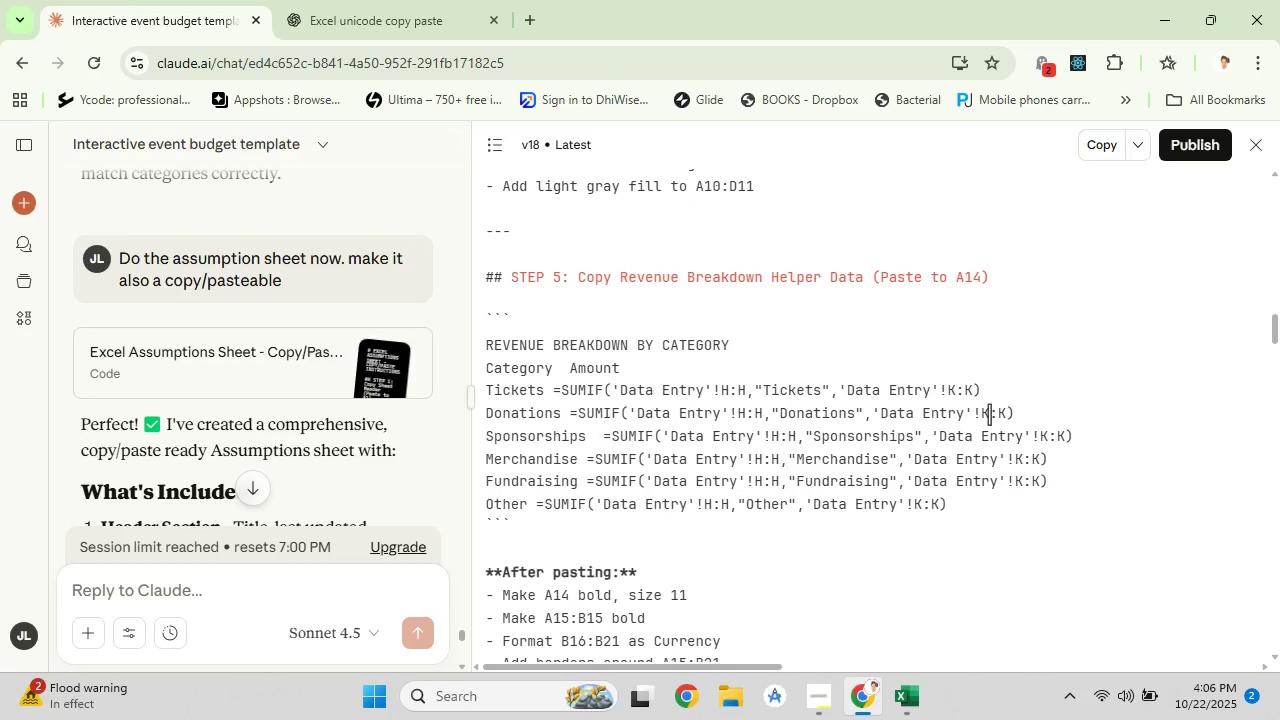 
scroll: coordinate [992, 414], scroll_direction: up, amount: 15.0
 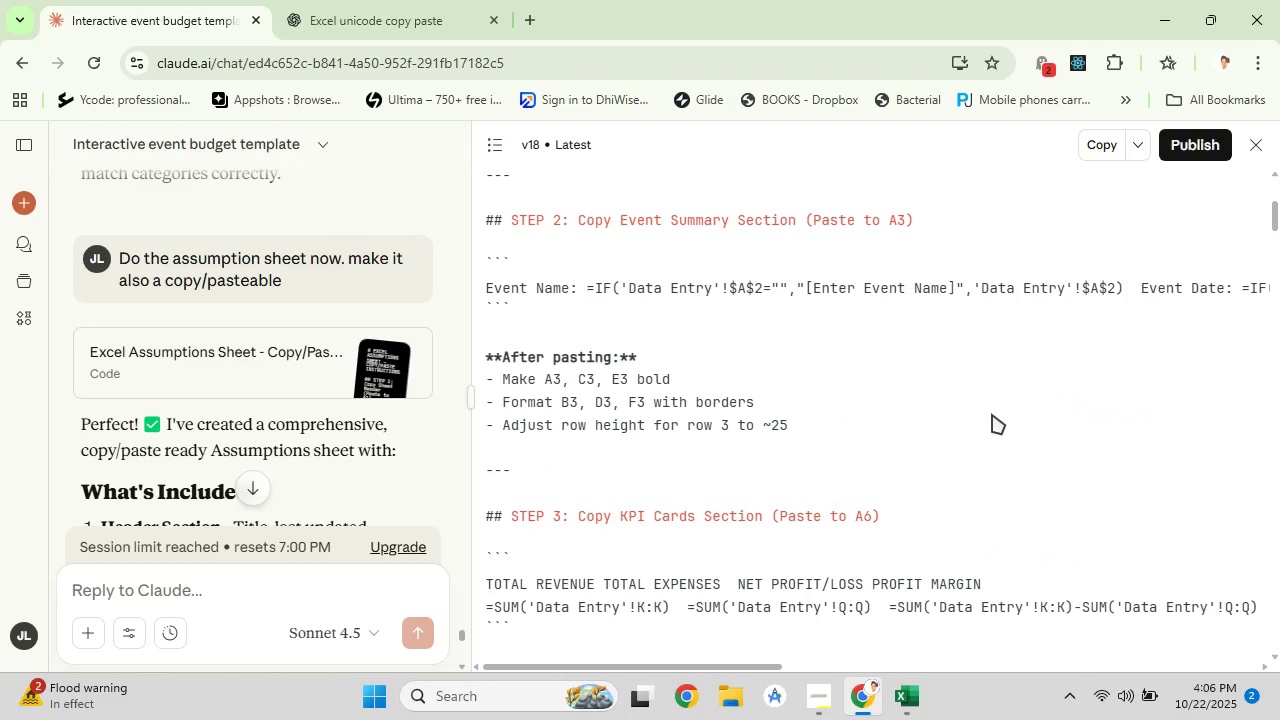 
wait(5.31)
 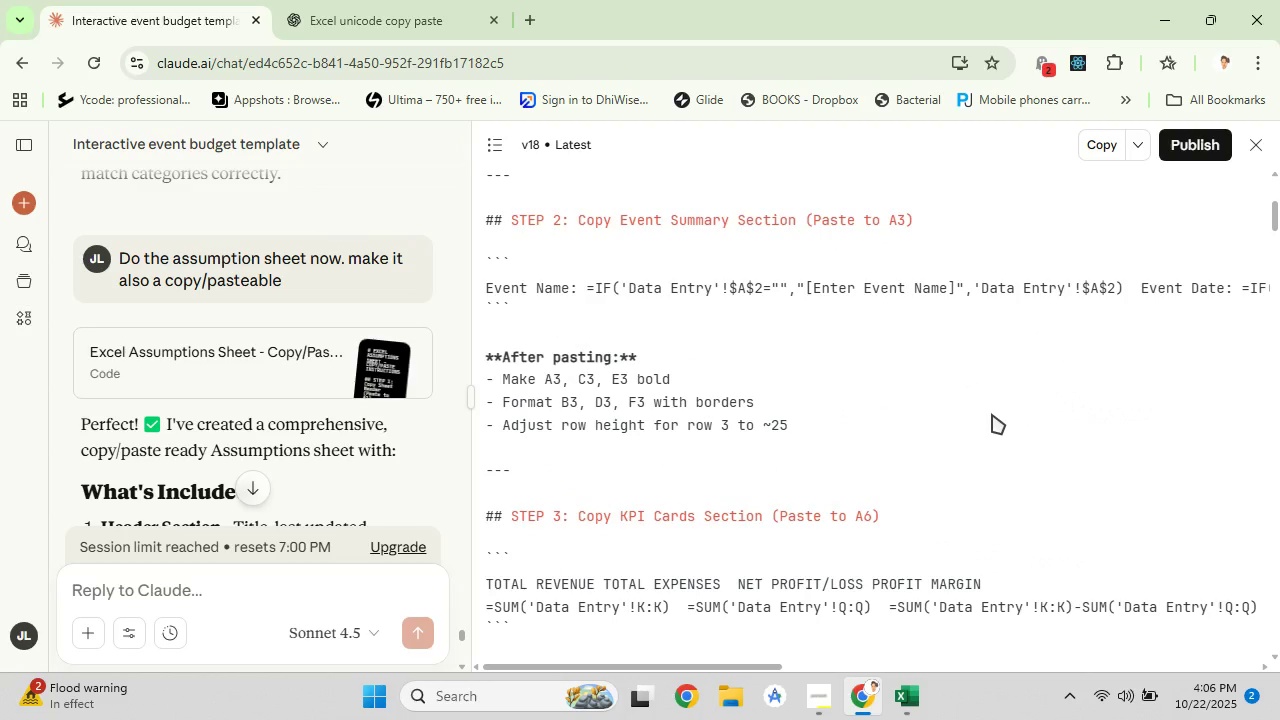 
scroll: coordinate [992, 414], scroll_direction: down, amount: 4.0
 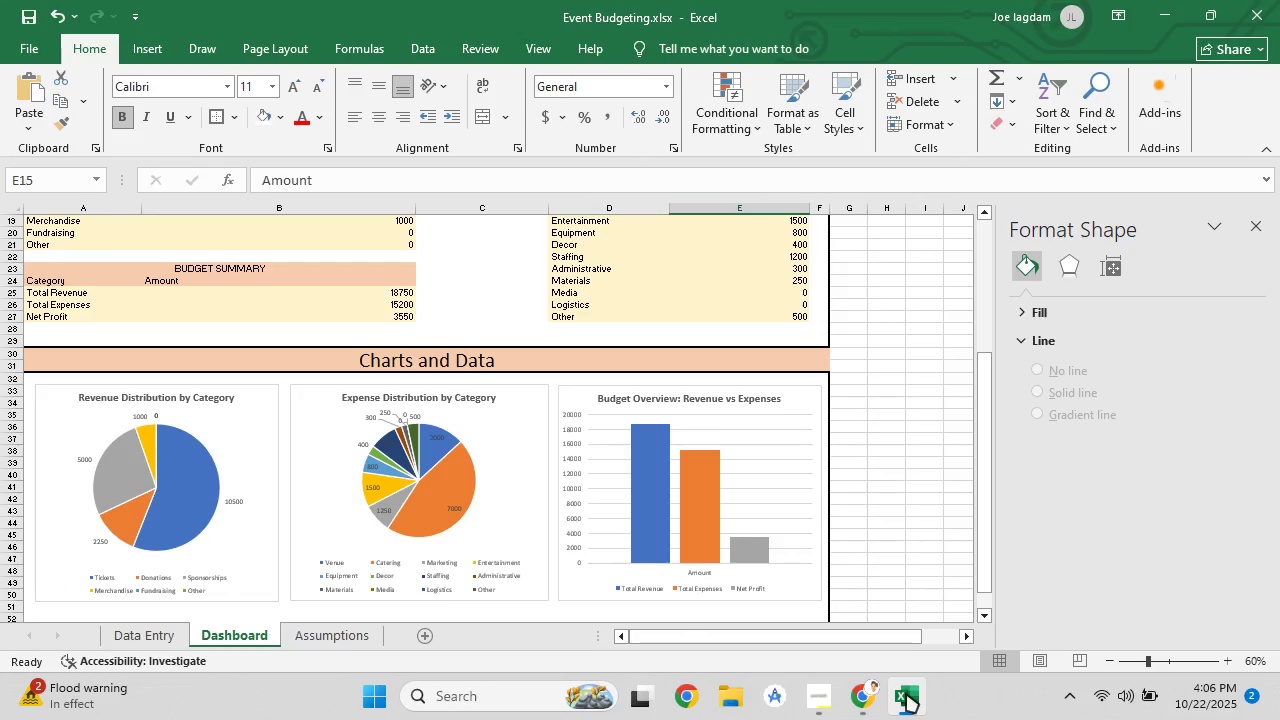 
wait(5.15)
 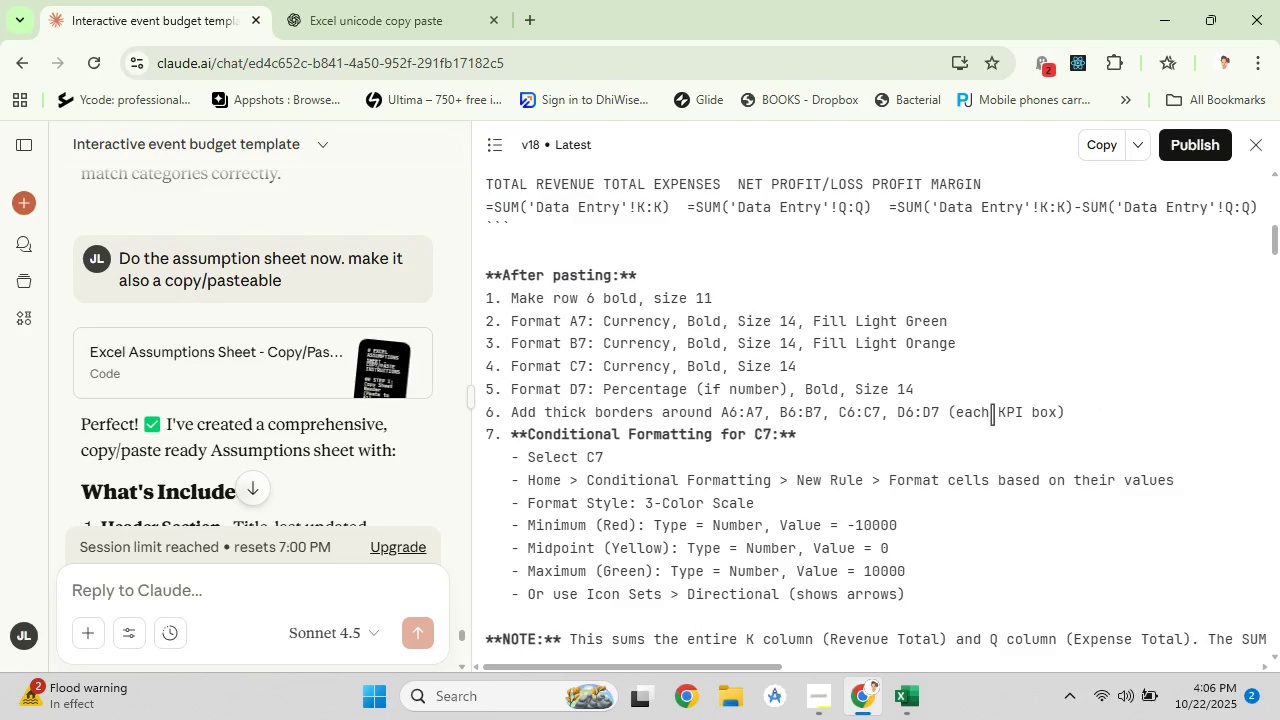 
left_click([871, 706])
 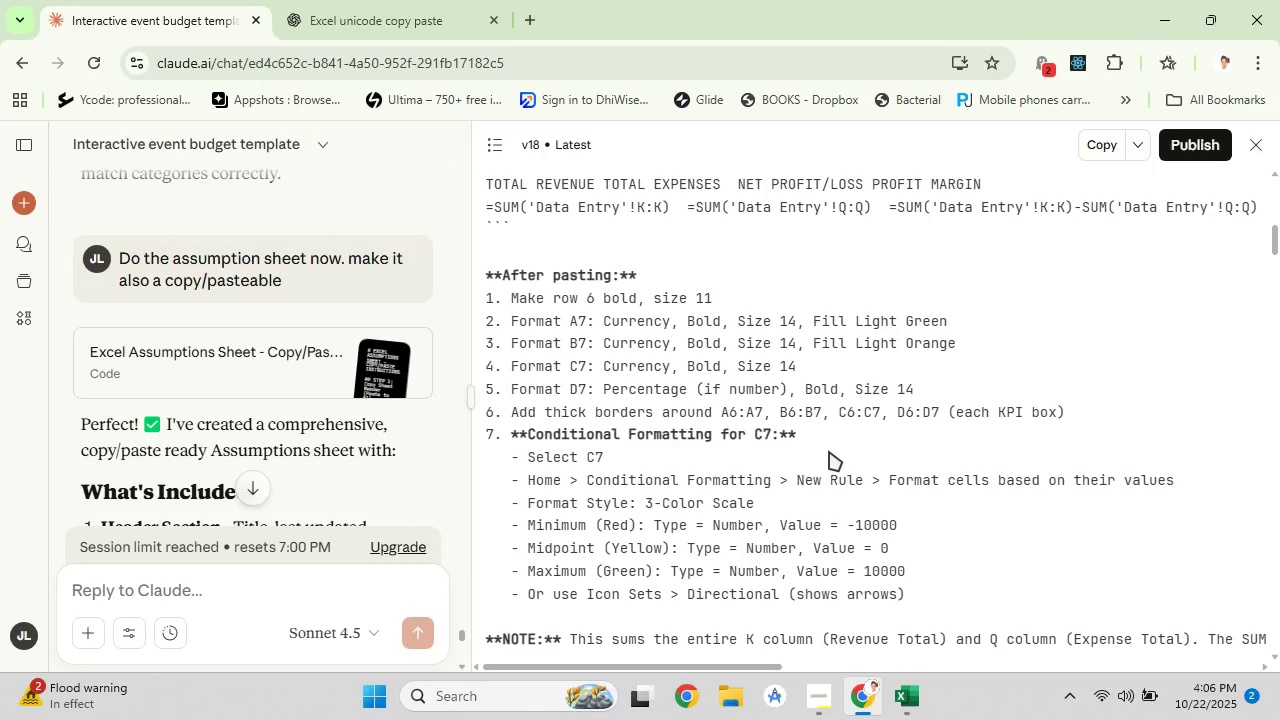 
scroll: coordinate [834, 405], scroll_direction: down, amount: 10.0
 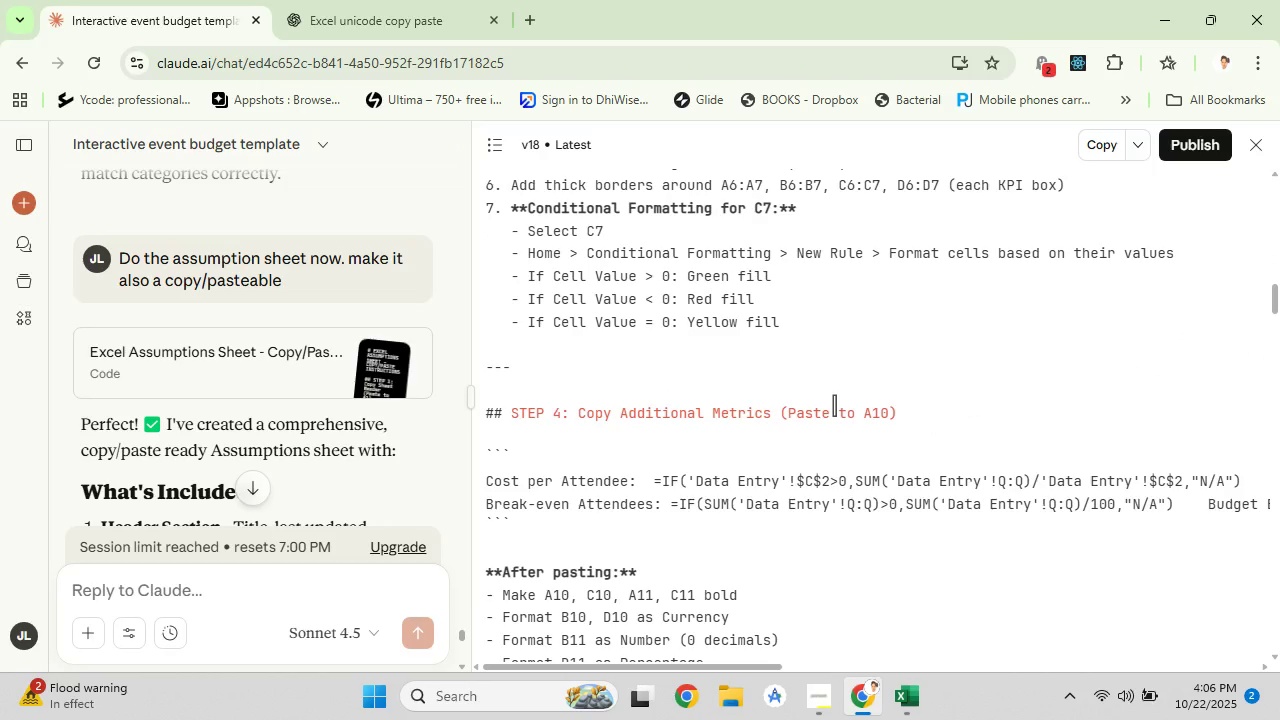 
scroll: coordinate [834, 405], scroll_direction: up, amount: 2.0
 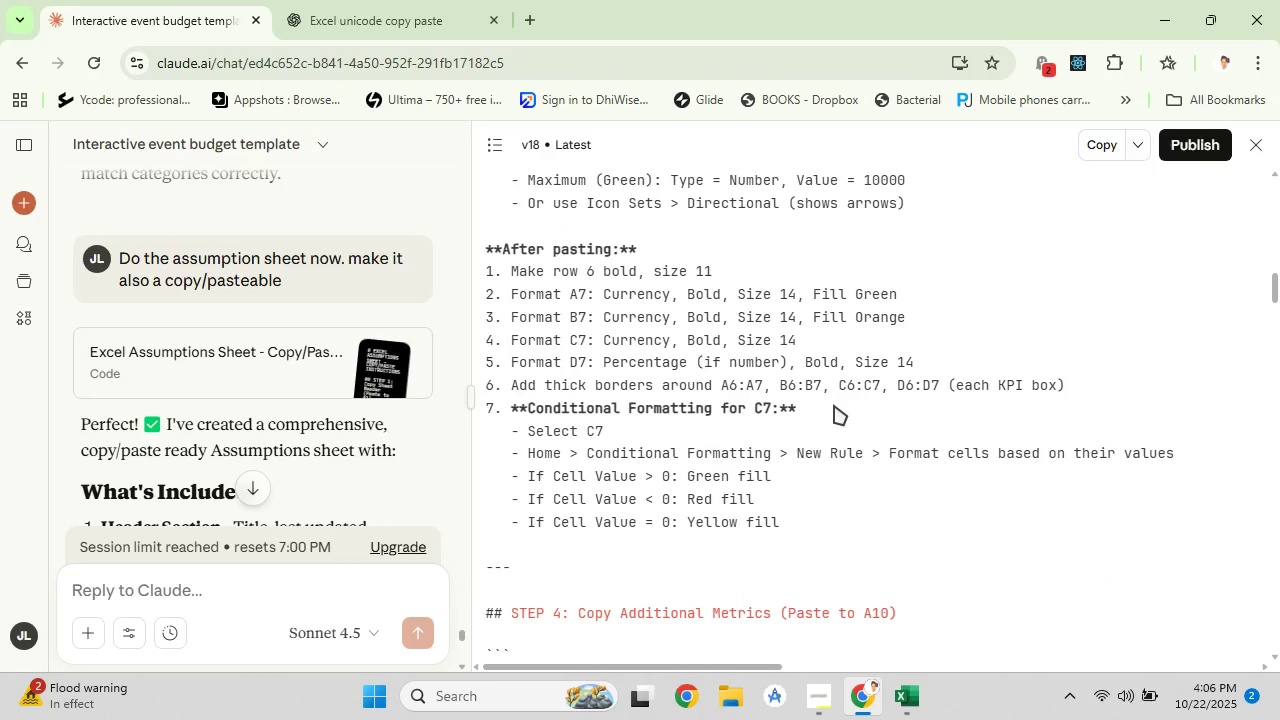 
wait(5.18)
 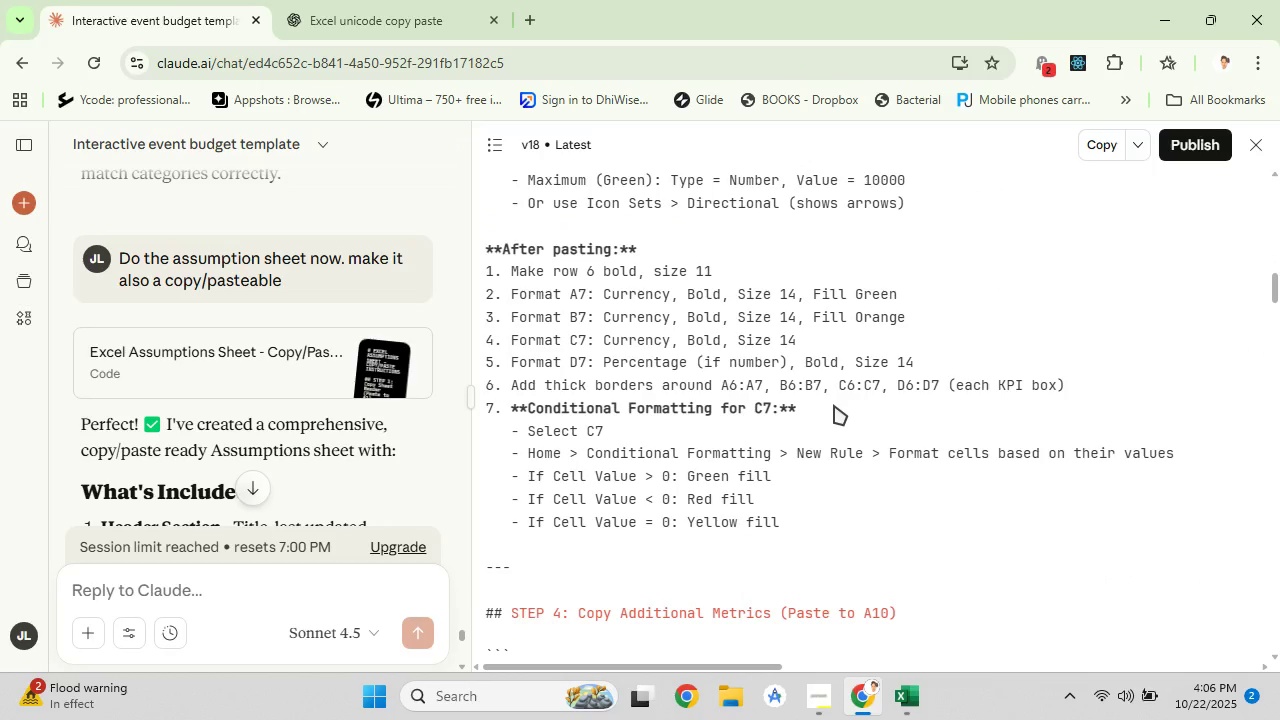 
scroll: coordinate [857, 349], scroll_direction: down, amount: 18.0
 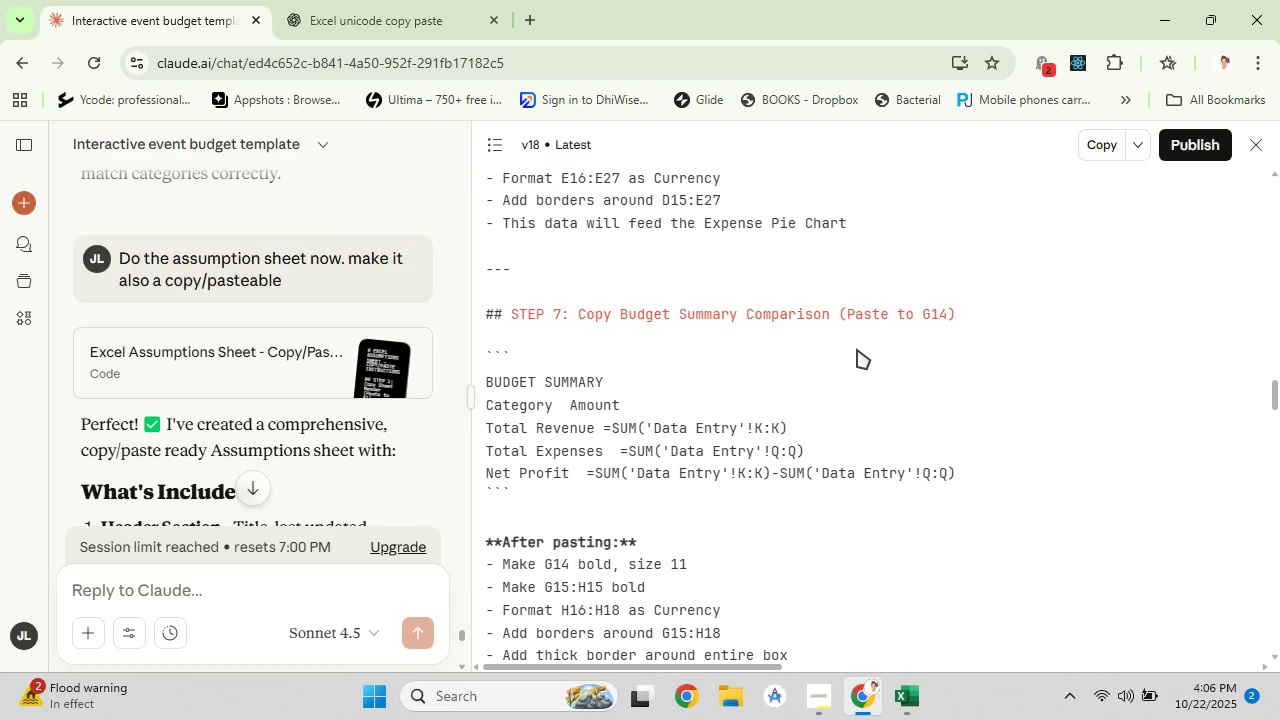 
scroll: coordinate [857, 349], scroll_direction: down, amount: 4.0
 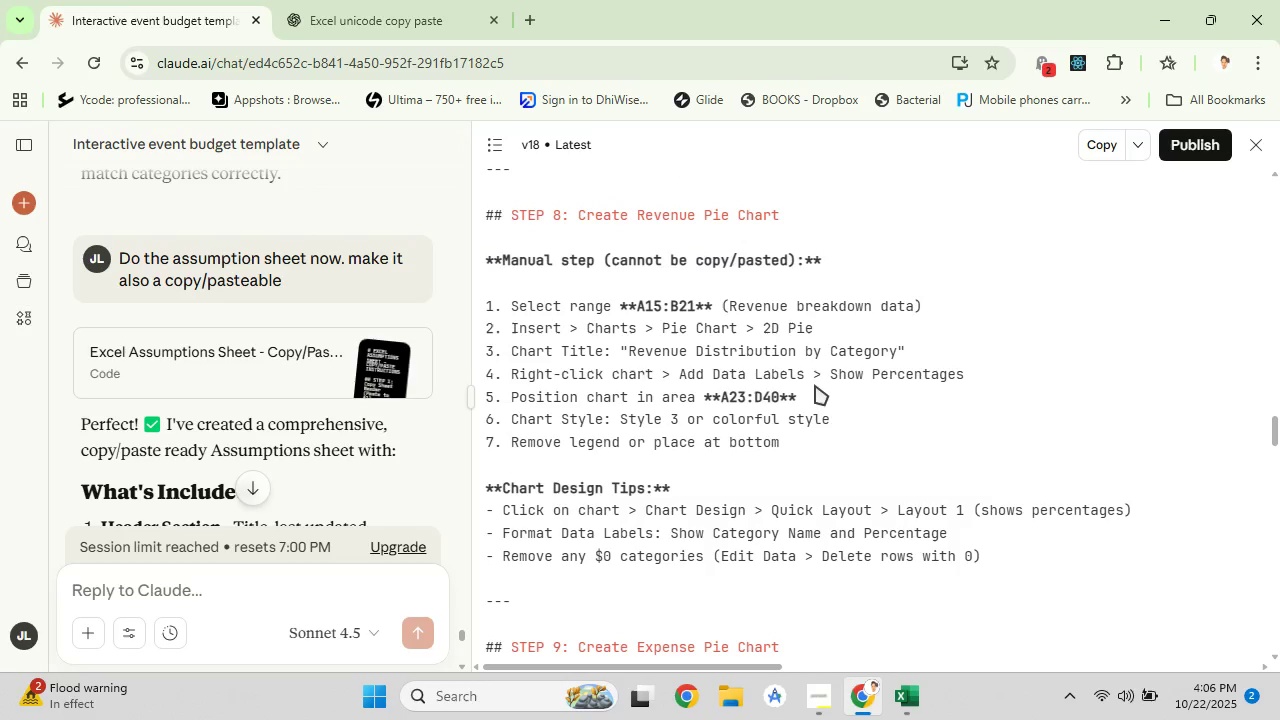 
left_click([898, 699])
 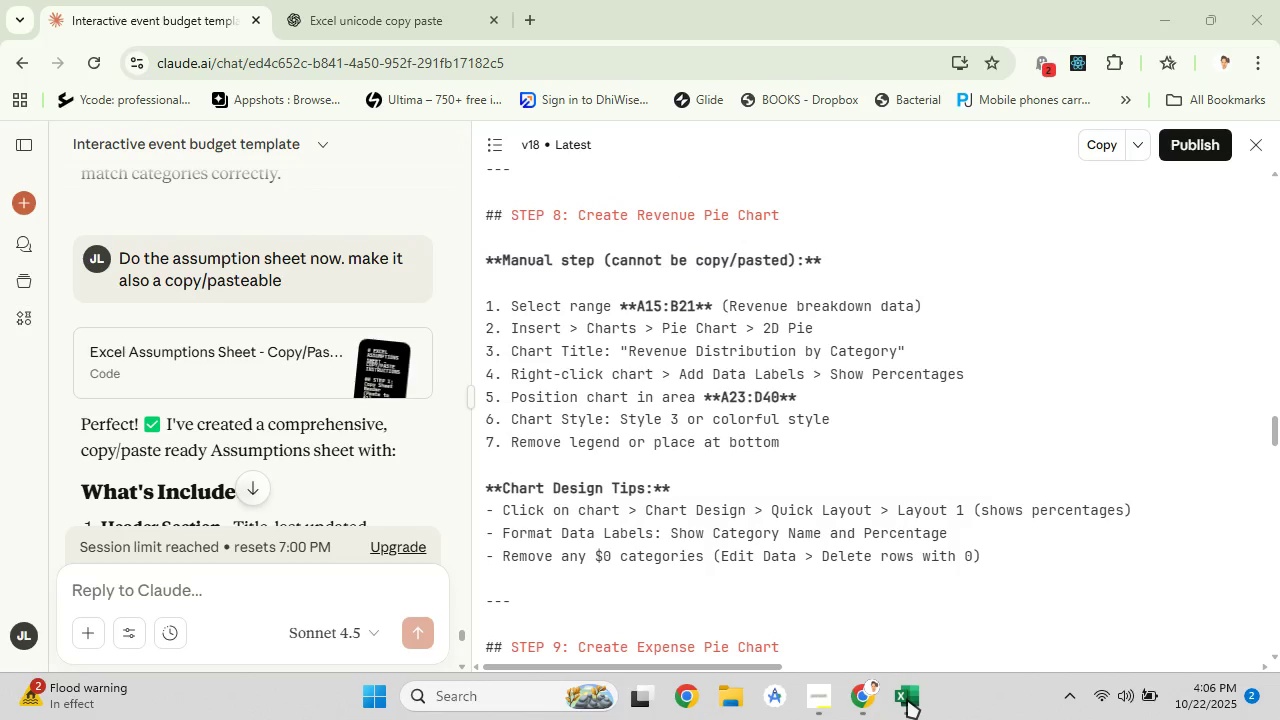 
left_click([907, 699])
 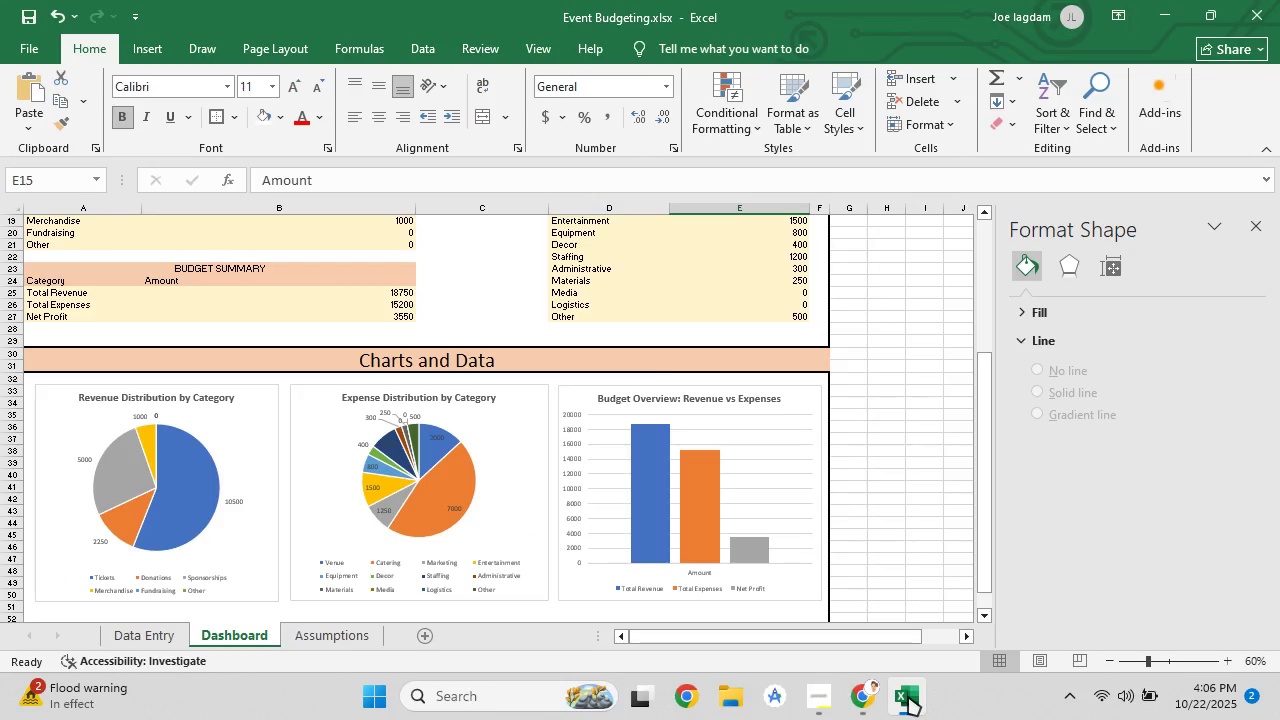 
left_click([908, 696])
 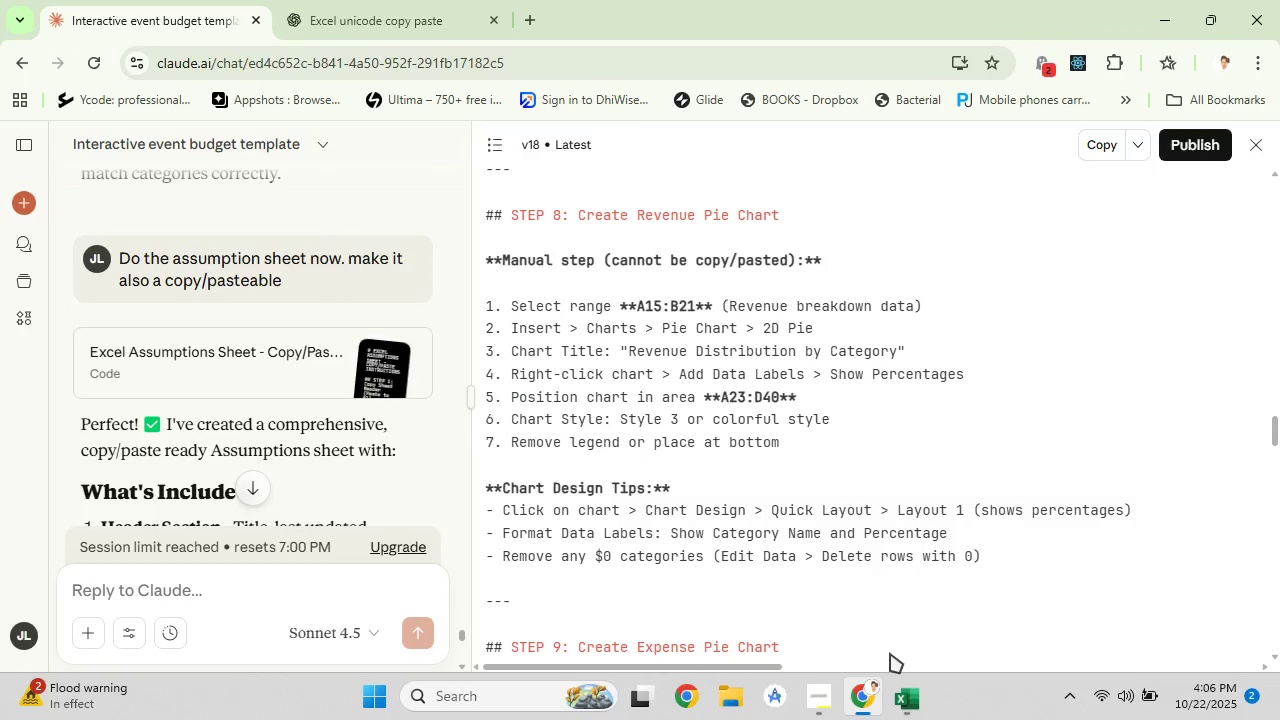 
scroll: coordinate [846, 436], scroll_direction: down, amount: 6.0
 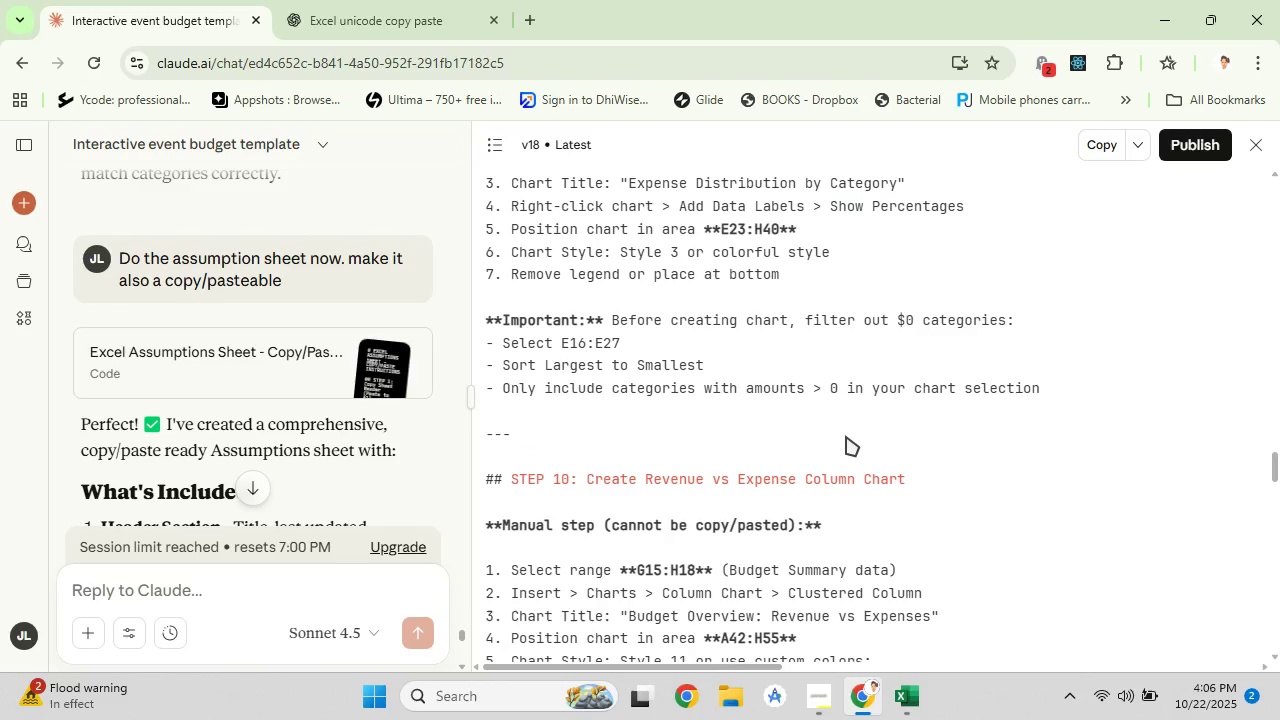 
wait(5.27)
 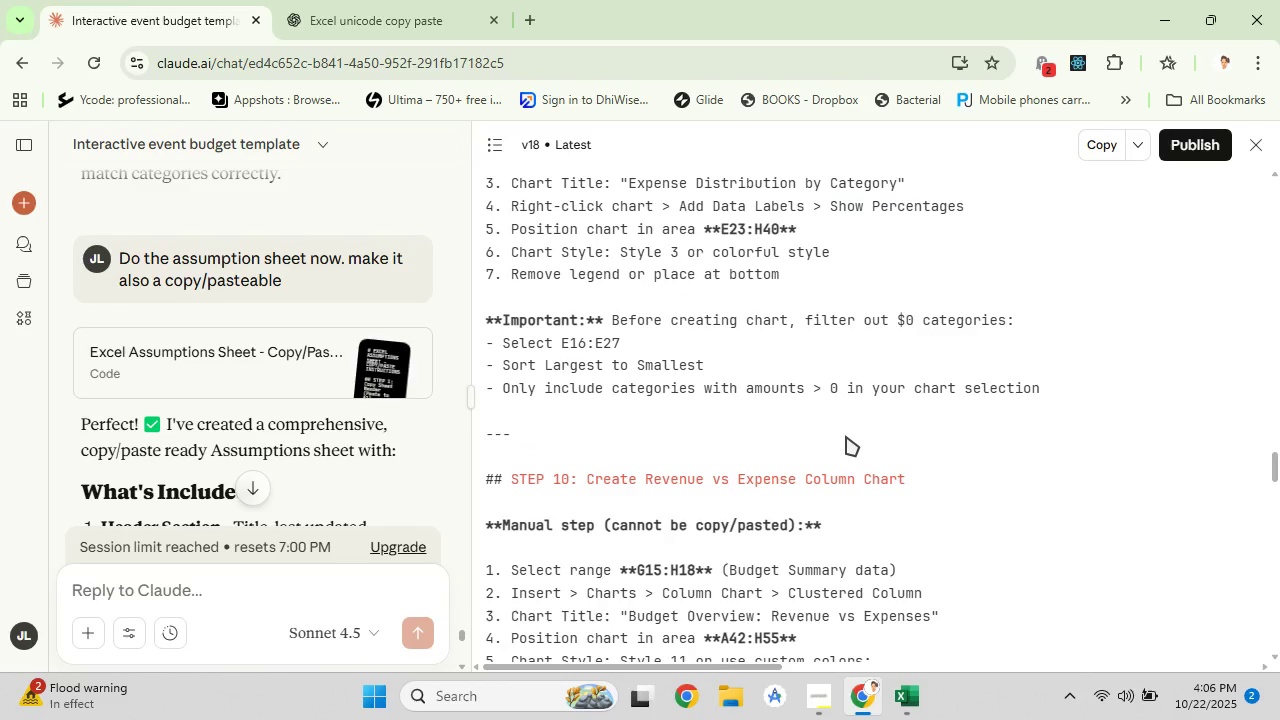 
left_click([897, 702])
 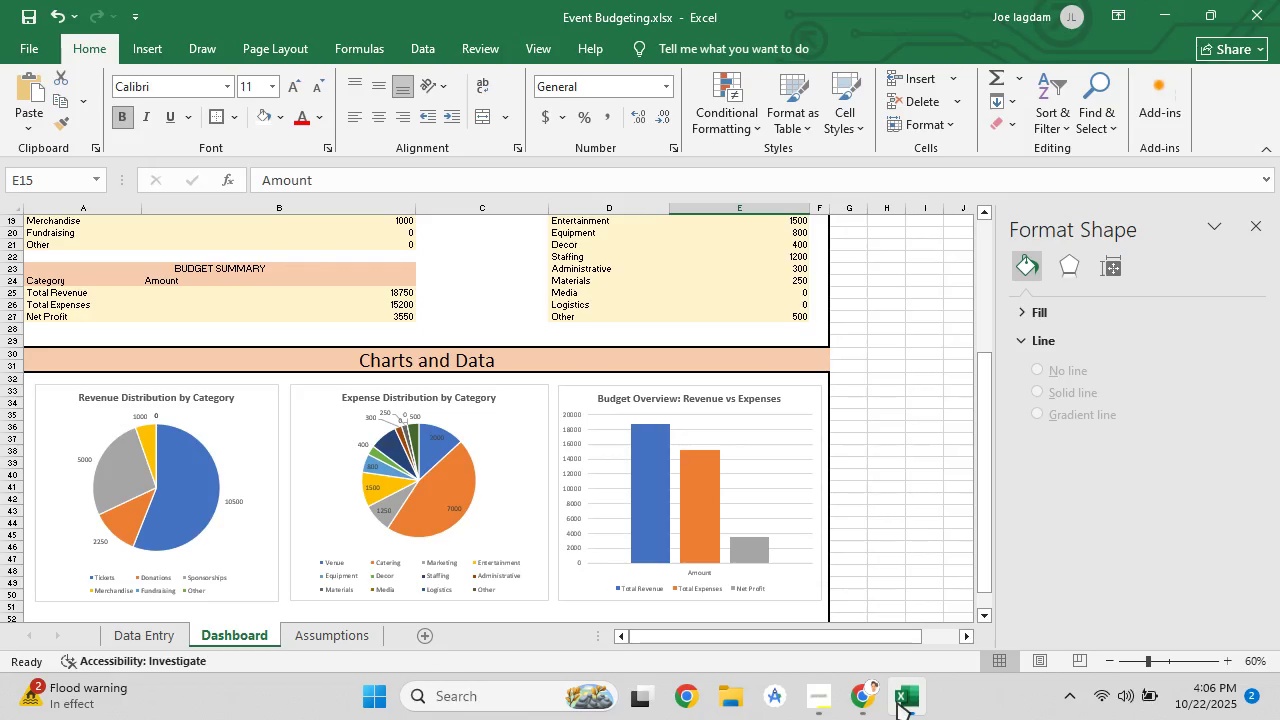 
scroll: coordinate [491, 344], scroll_direction: up, amount: 6.0
 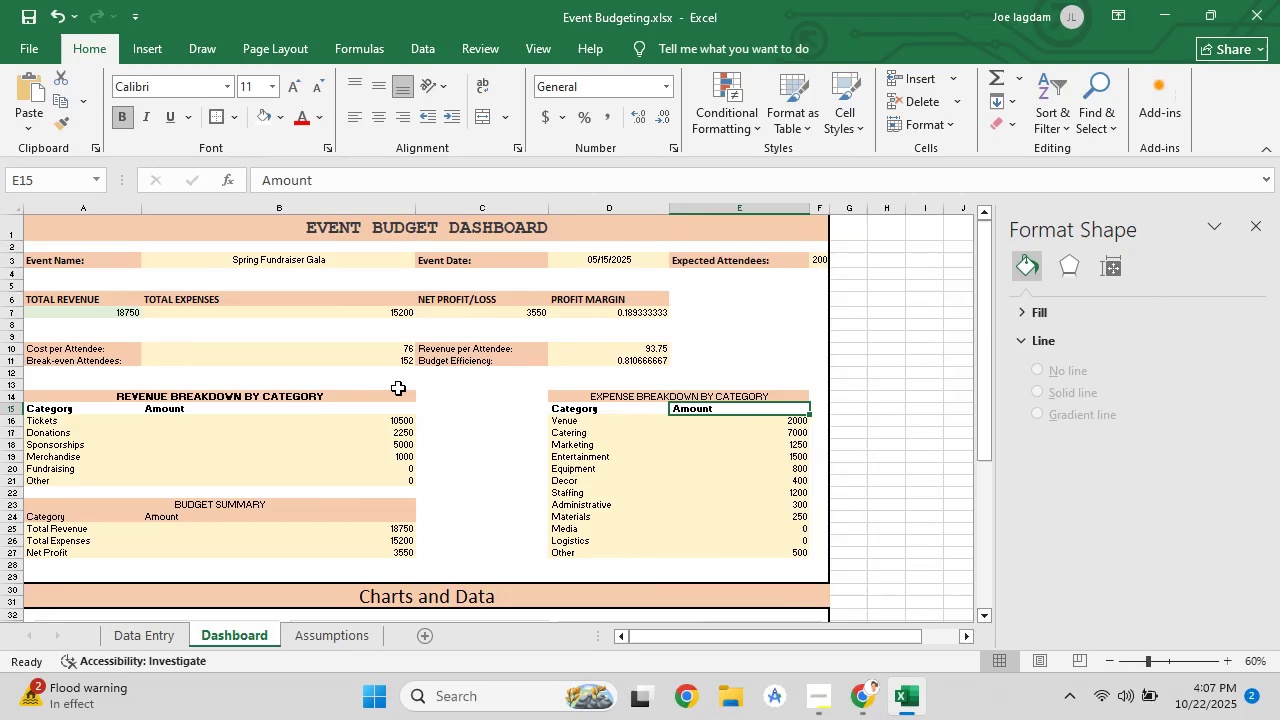 
scroll: coordinate [384, 388], scroll_direction: down, amount: 1.0
 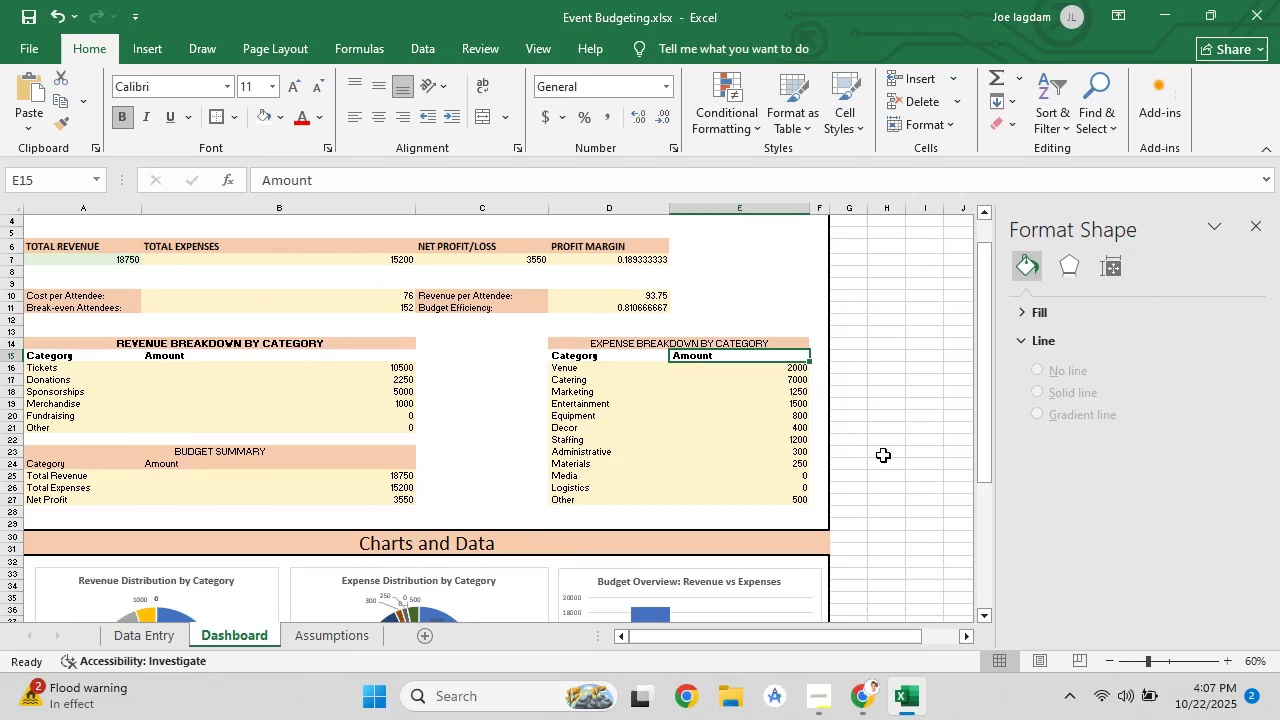 
left_click([860, 704])
 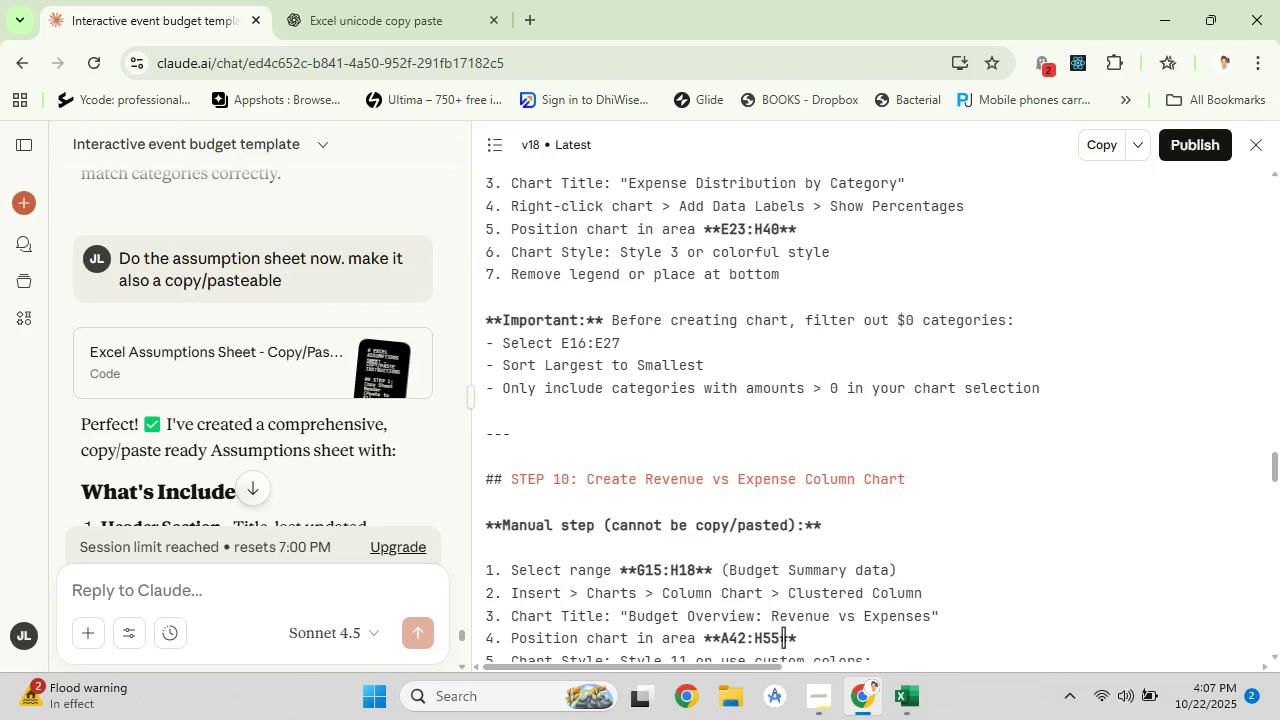 
mouse_move([900, 649])
 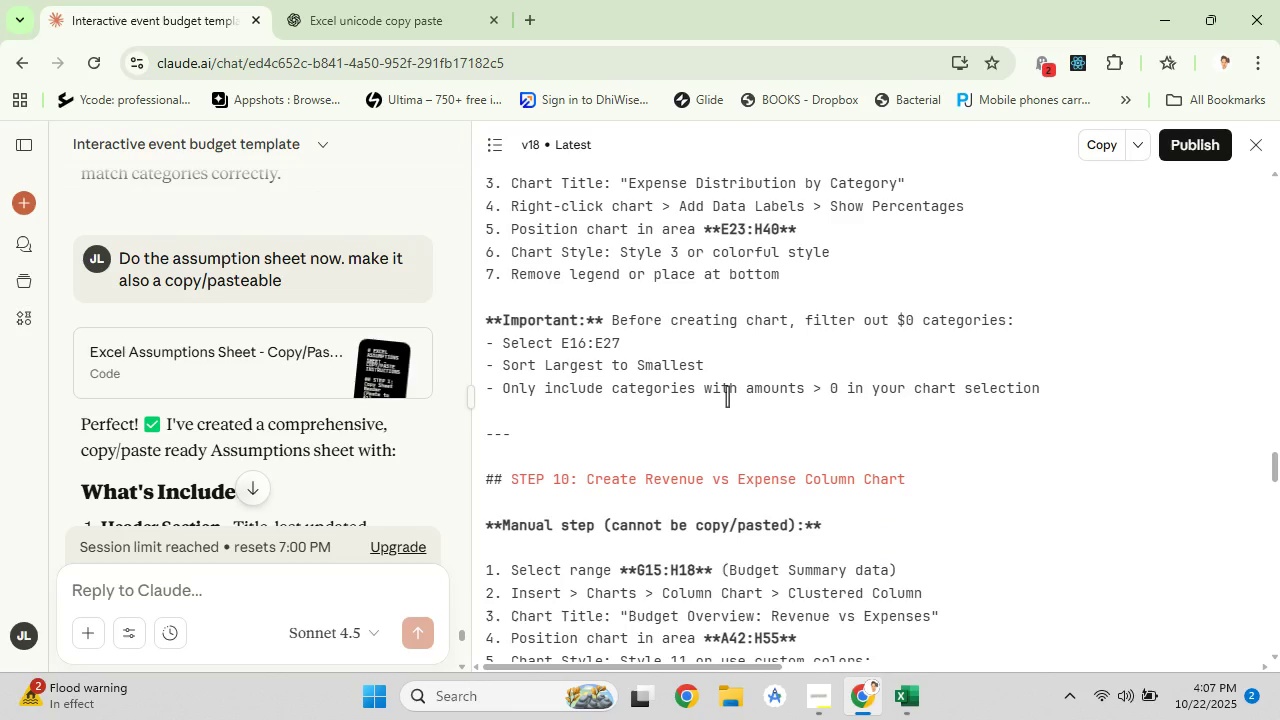 
scroll: coordinate [727, 396], scroll_direction: down, amount: 3.0
 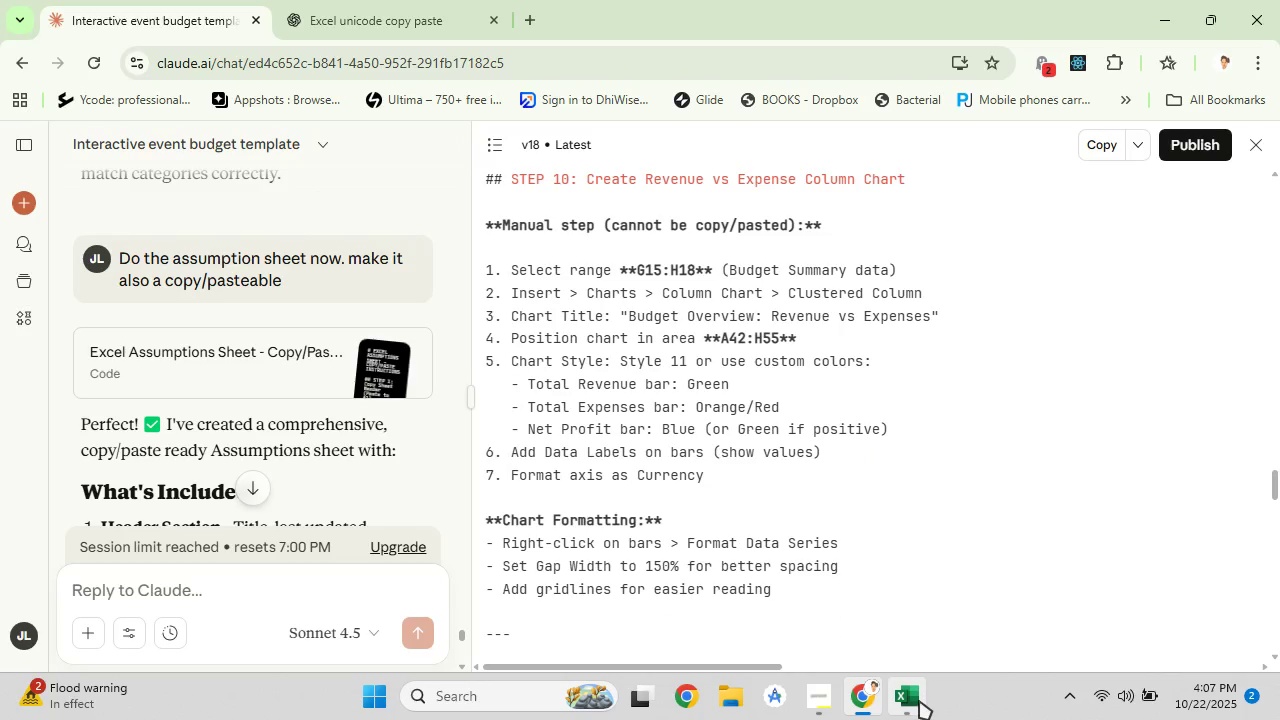 
left_click([915, 701])
 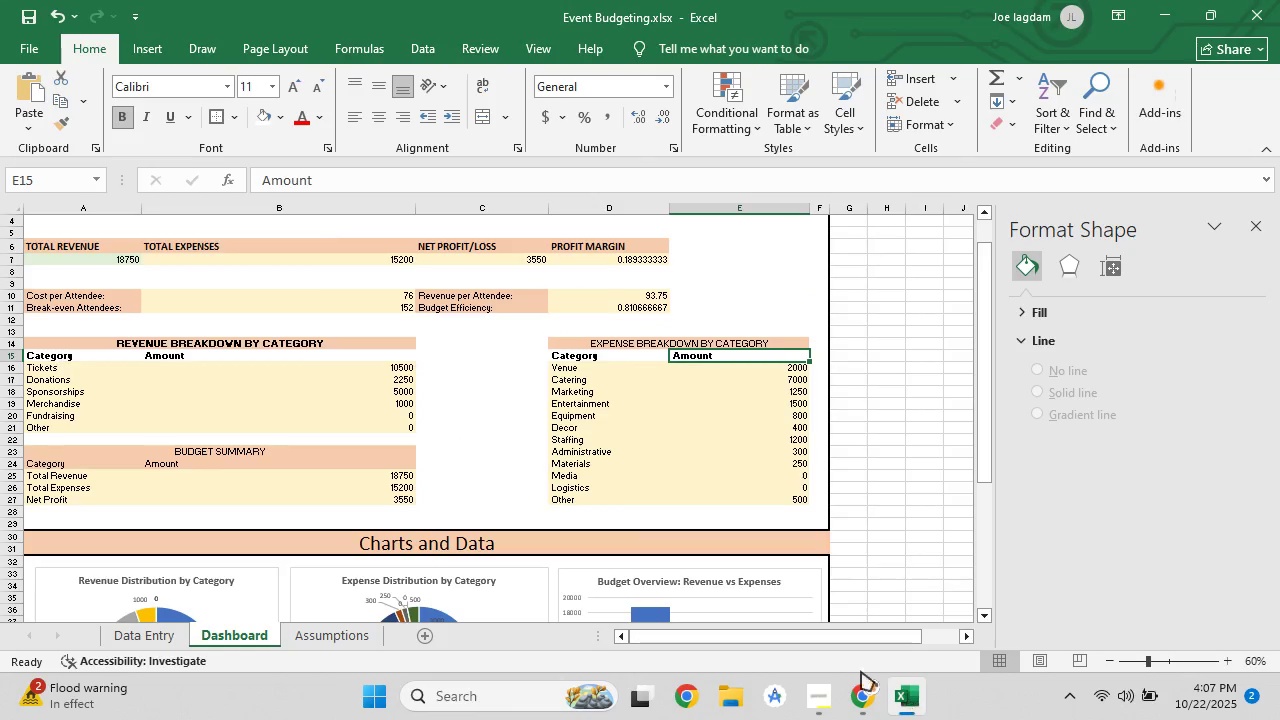 
scroll: coordinate [362, 497], scroll_direction: down, amount: 3.0
 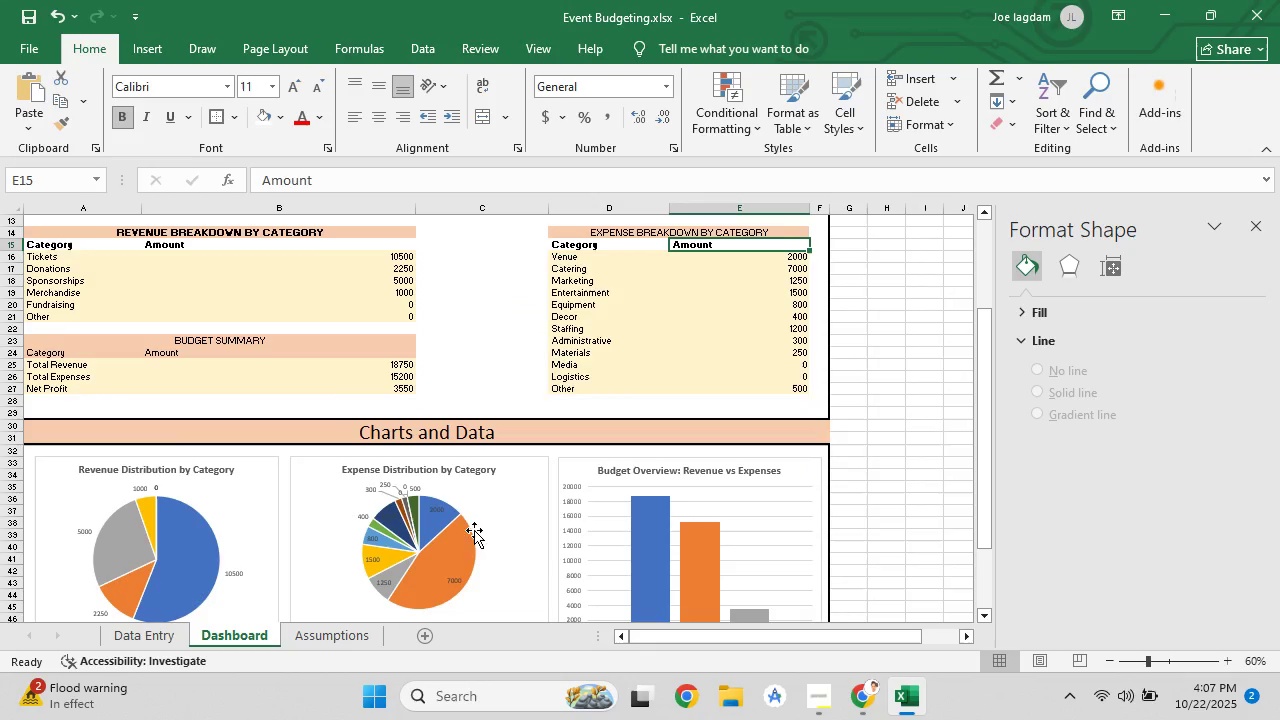 
left_click([474, 530])
 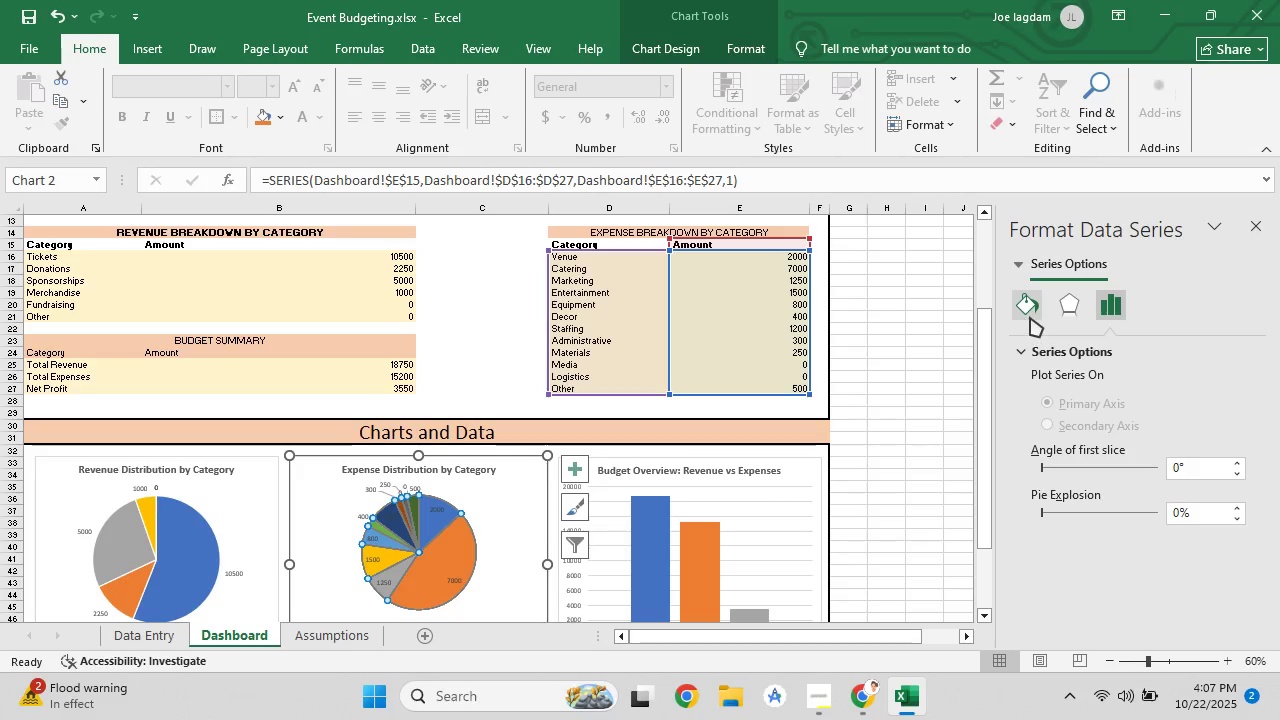 
wait(9.18)
 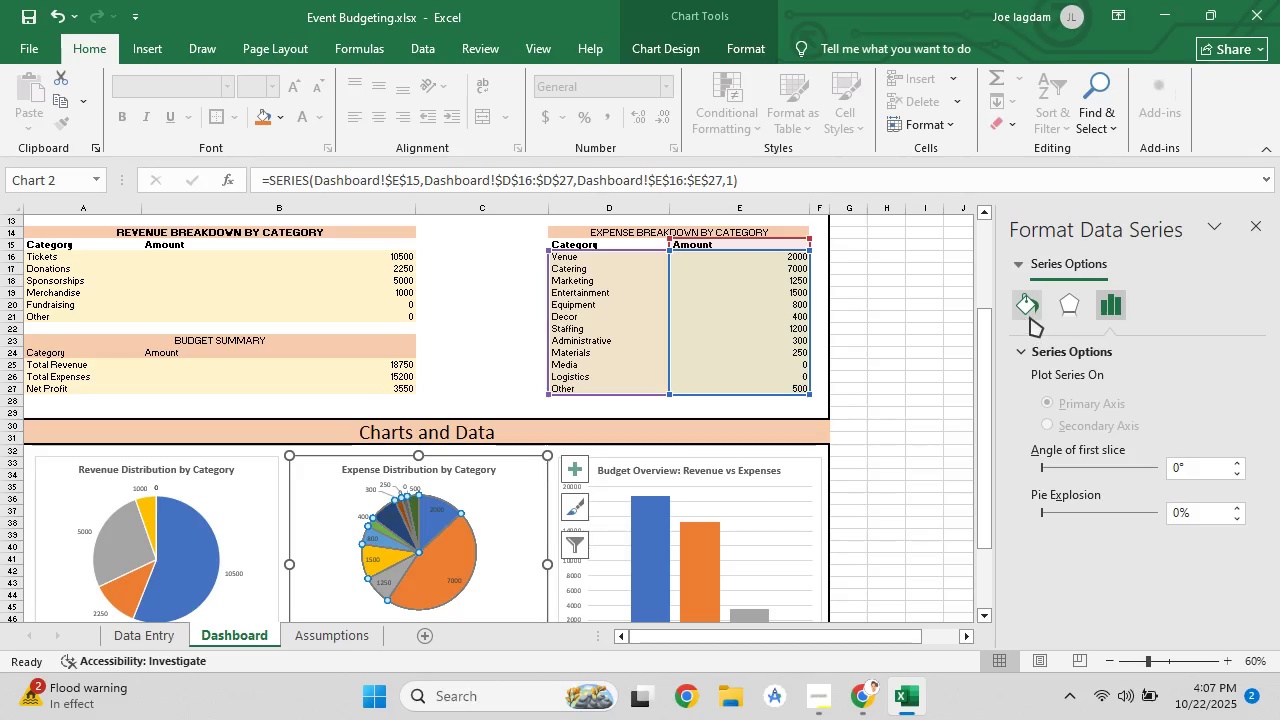 
left_click([1035, 352])
 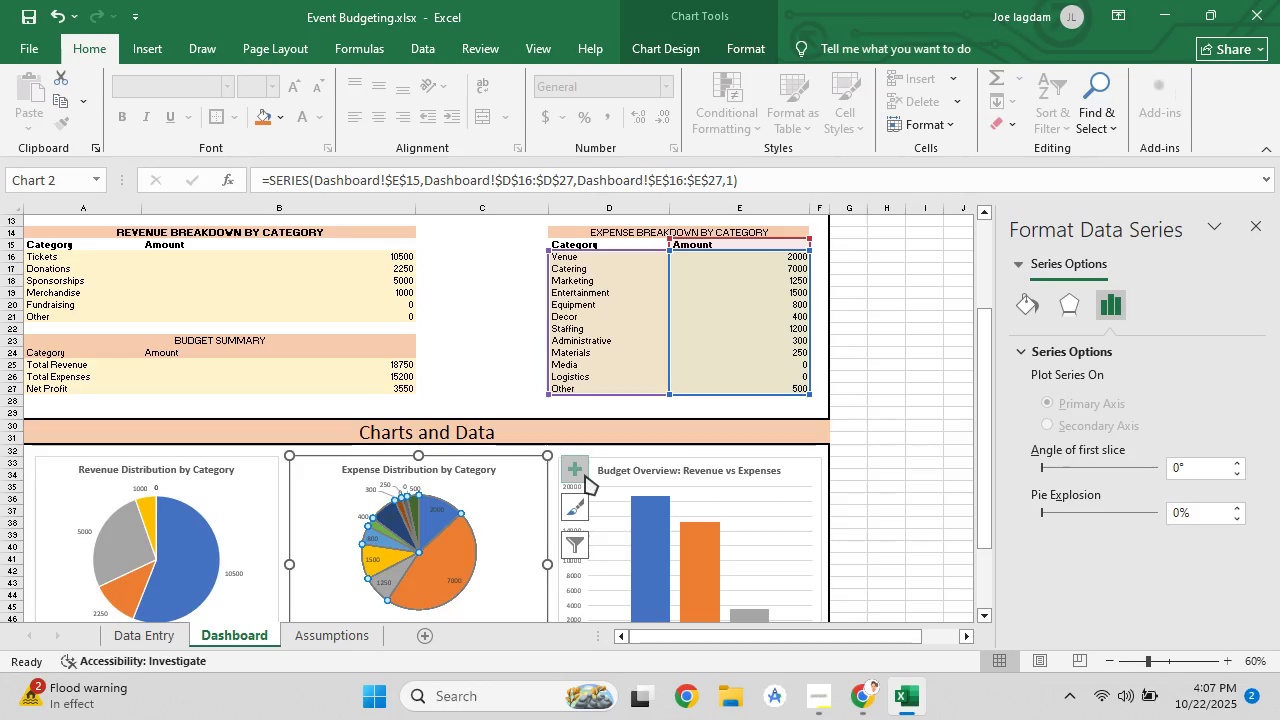 
left_click([585, 475])
 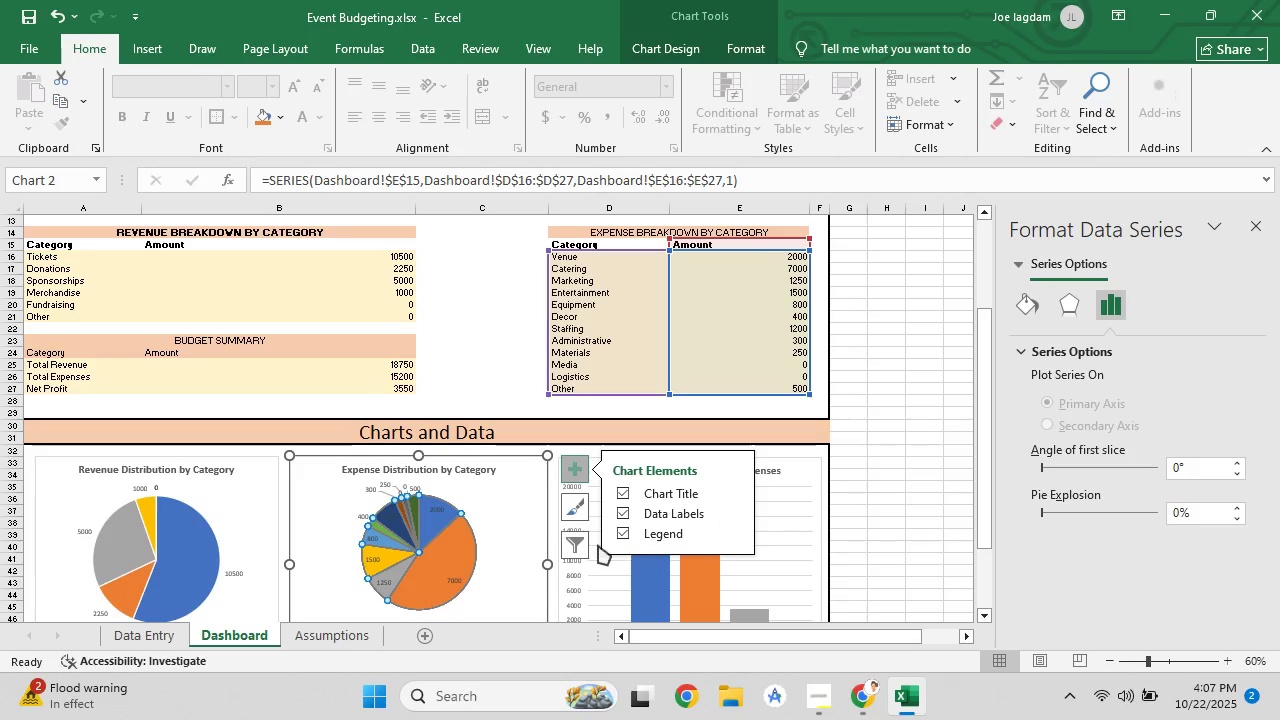 
left_click([580, 548])
 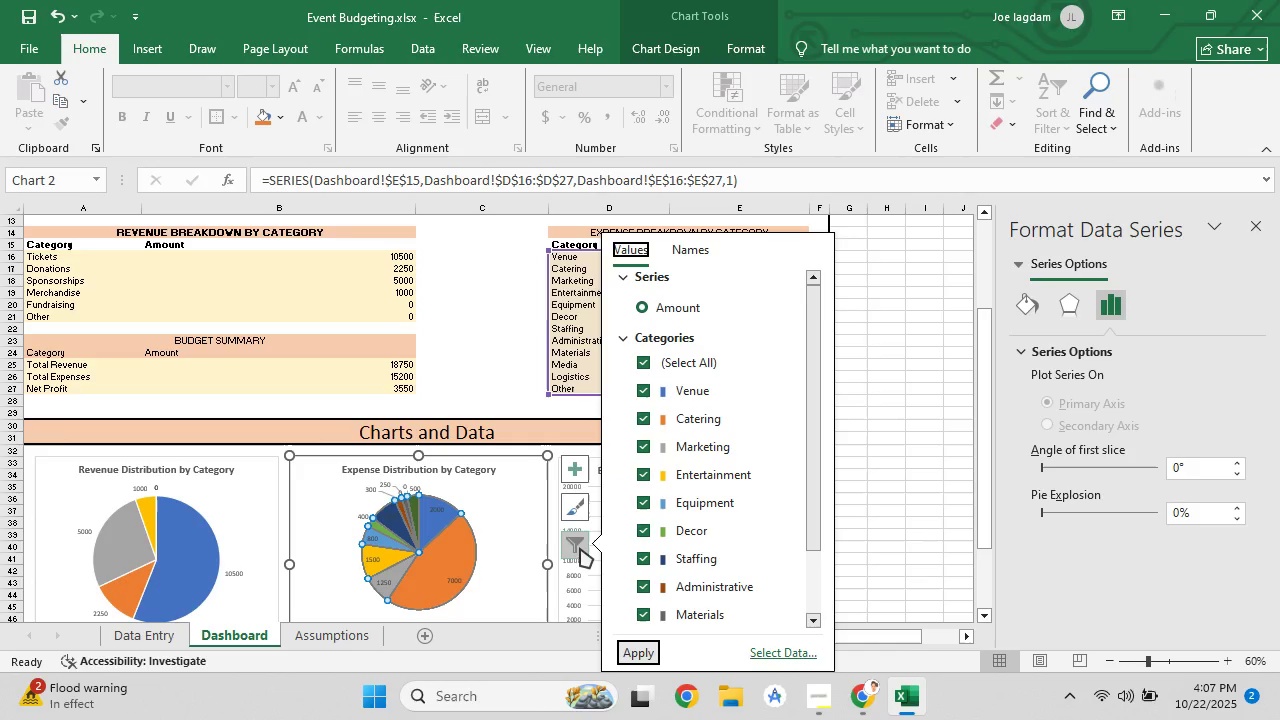 
scroll: coordinate [664, 517], scroll_direction: down, amount: 5.0
 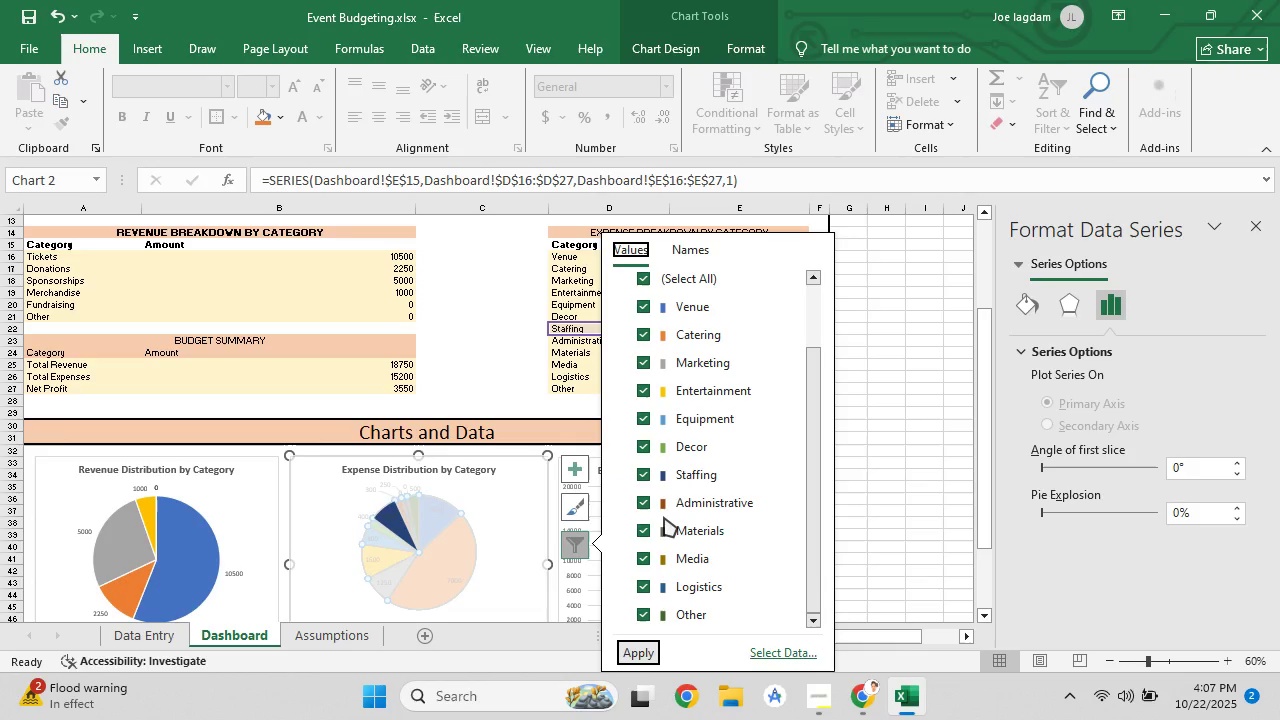 
scroll: coordinate [664, 517], scroll_direction: up, amount: 4.0
 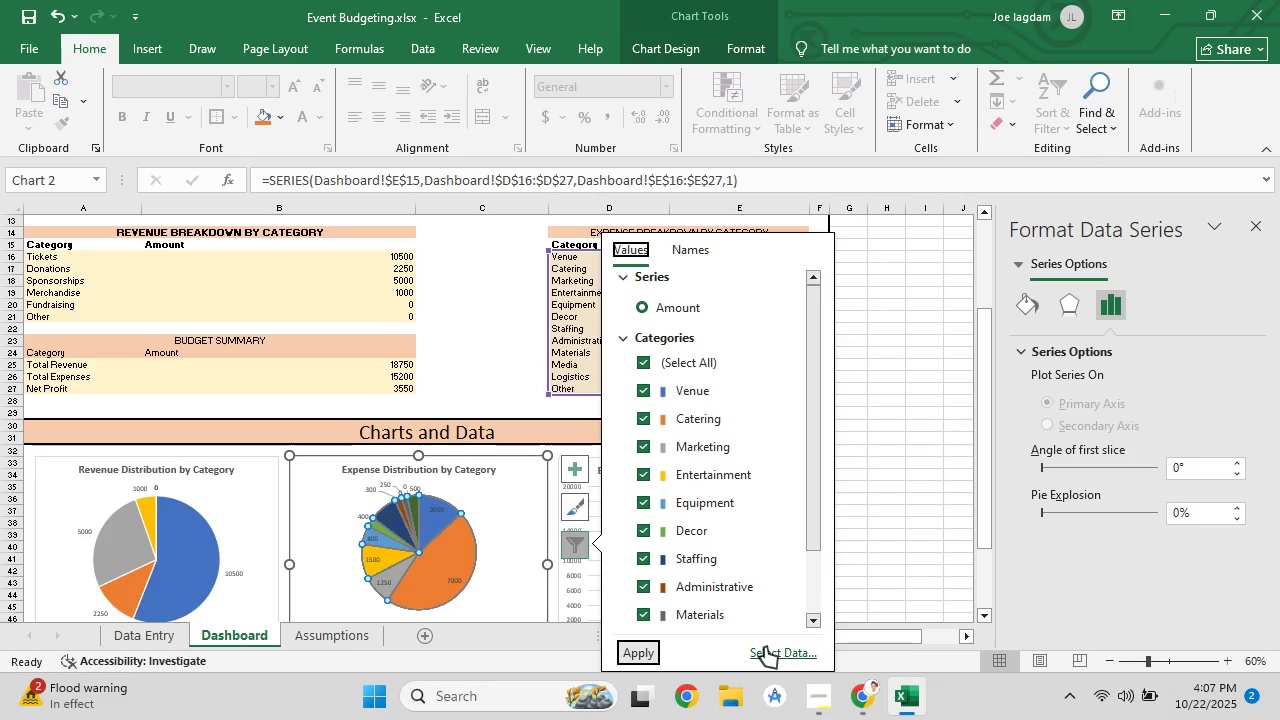 
left_click([766, 646])
 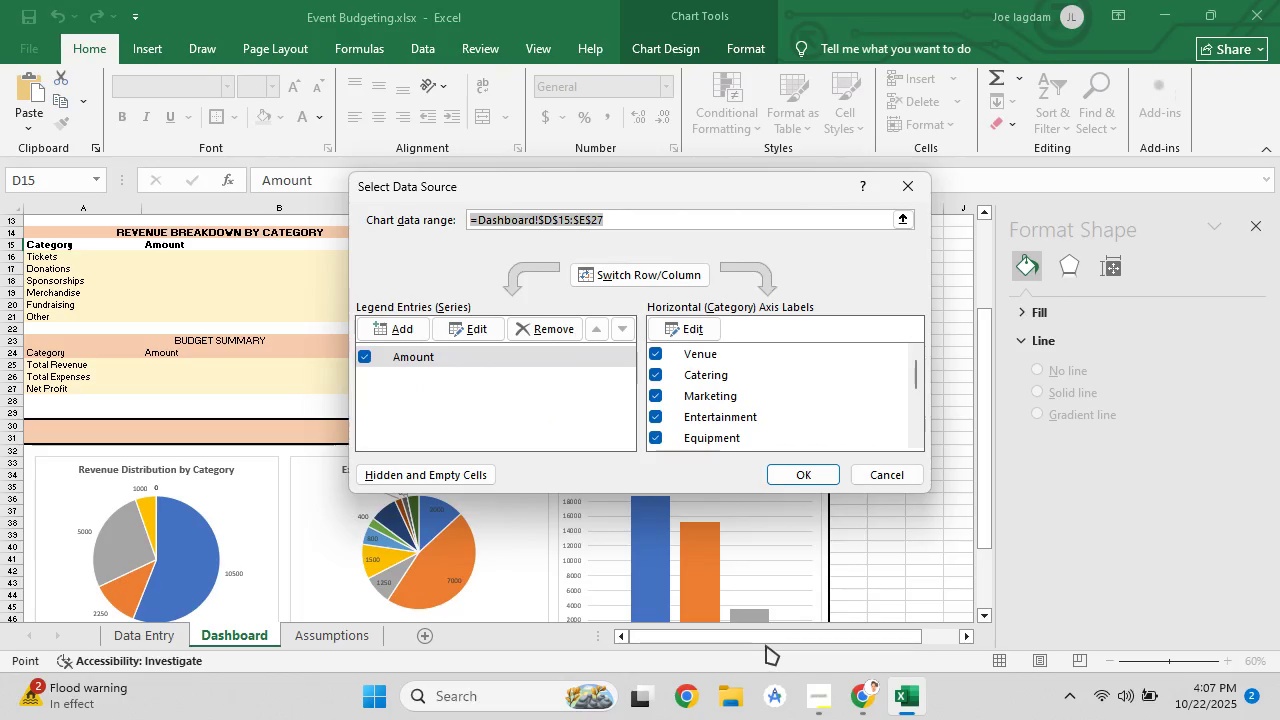 
scroll: coordinate [505, 404], scroll_direction: down, amount: 4.0
 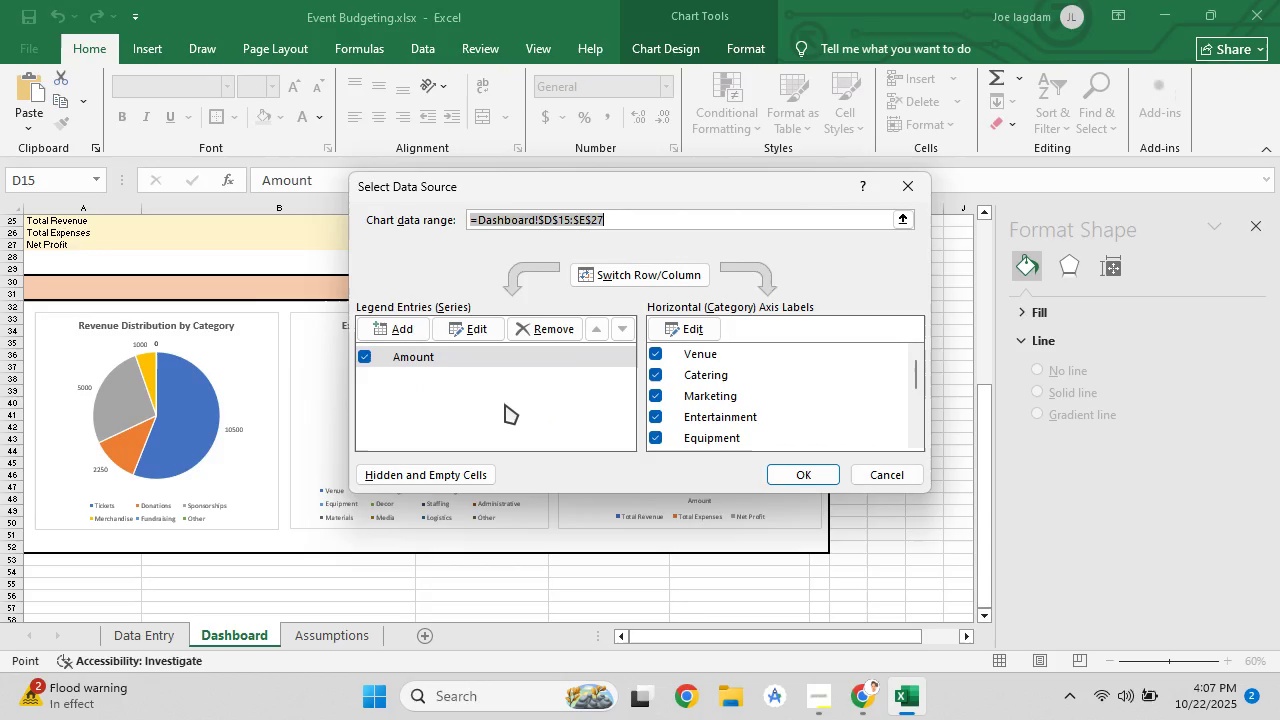 
scroll: coordinate [729, 382], scroll_direction: up, amount: 5.0
 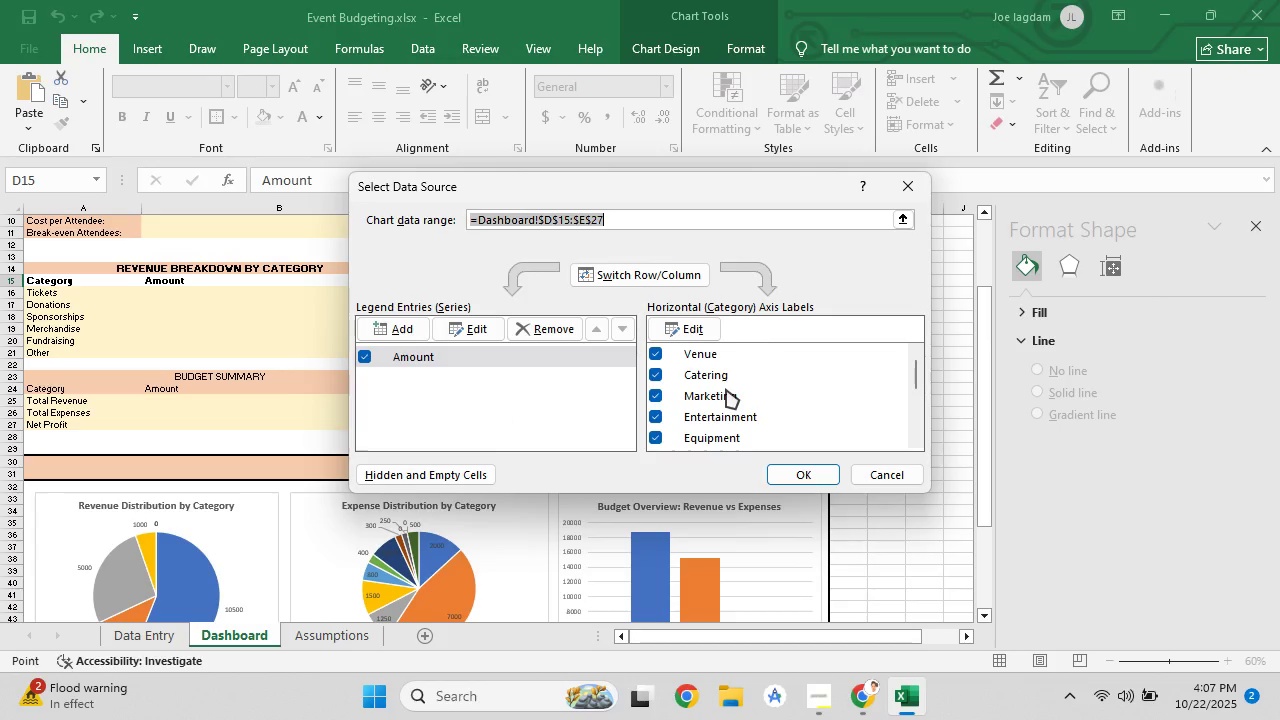 
wait(5.3)
 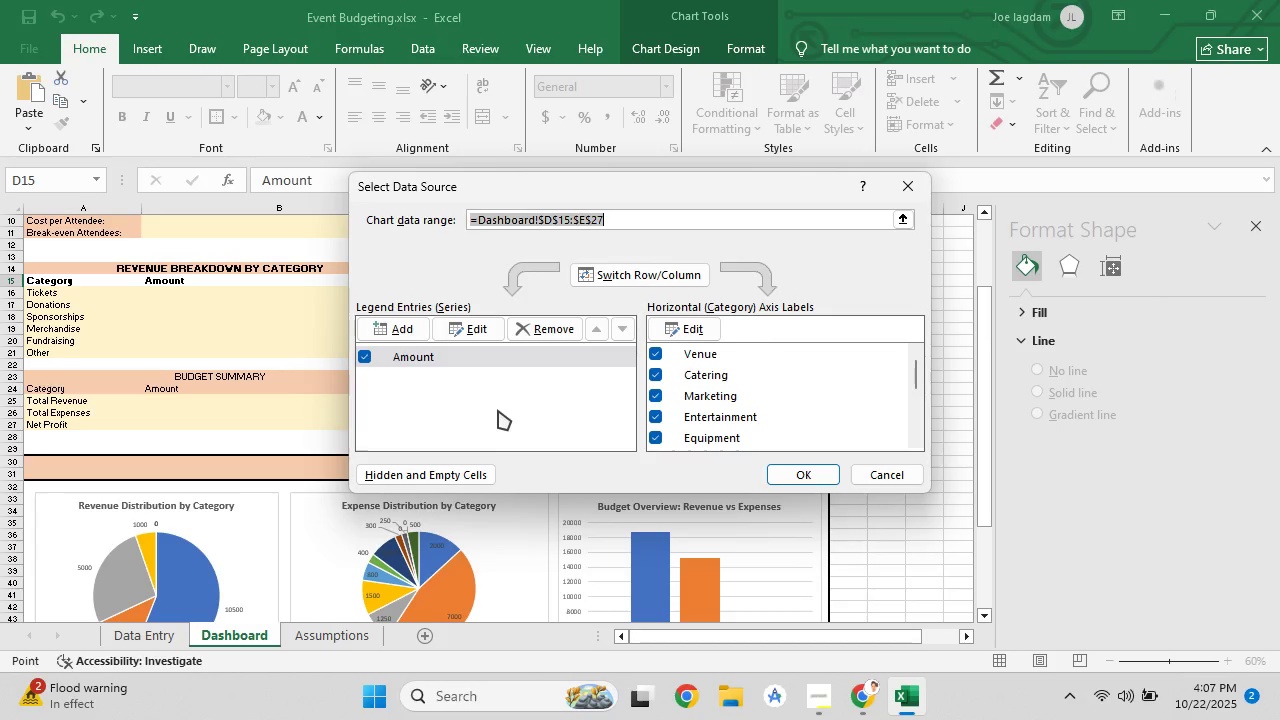 
left_click([690, 333])
 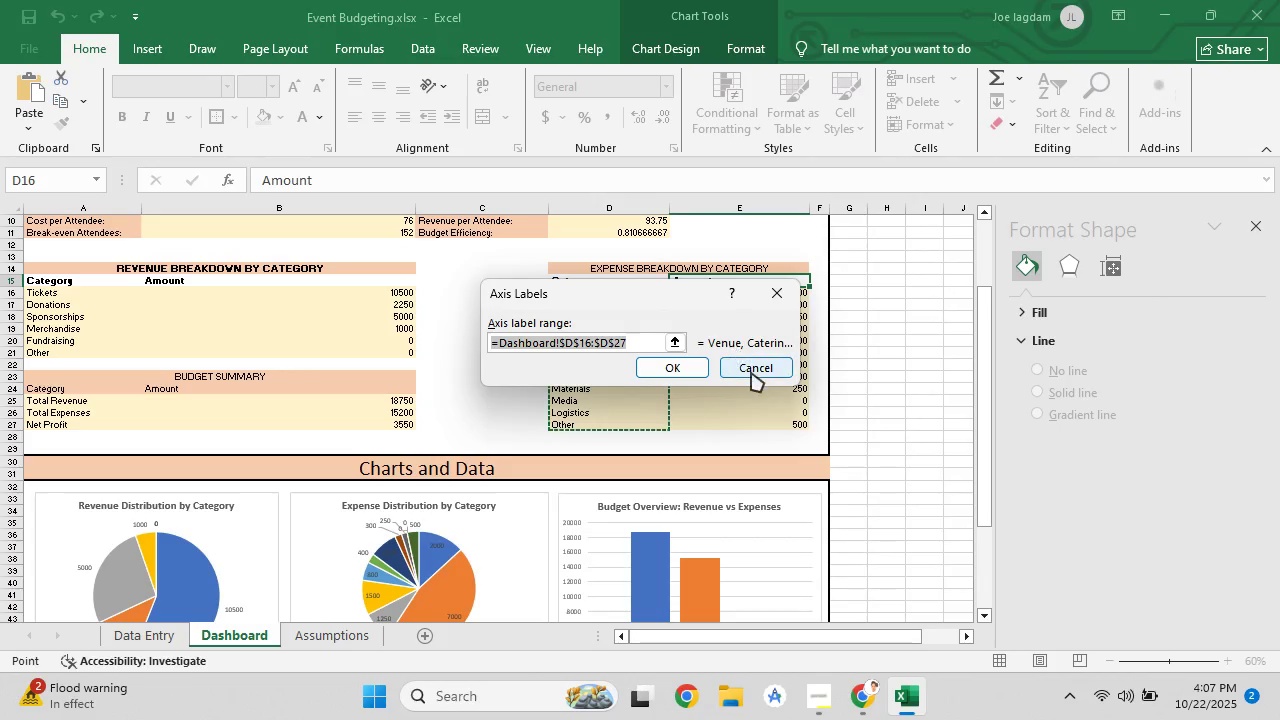 
left_click([752, 373])
 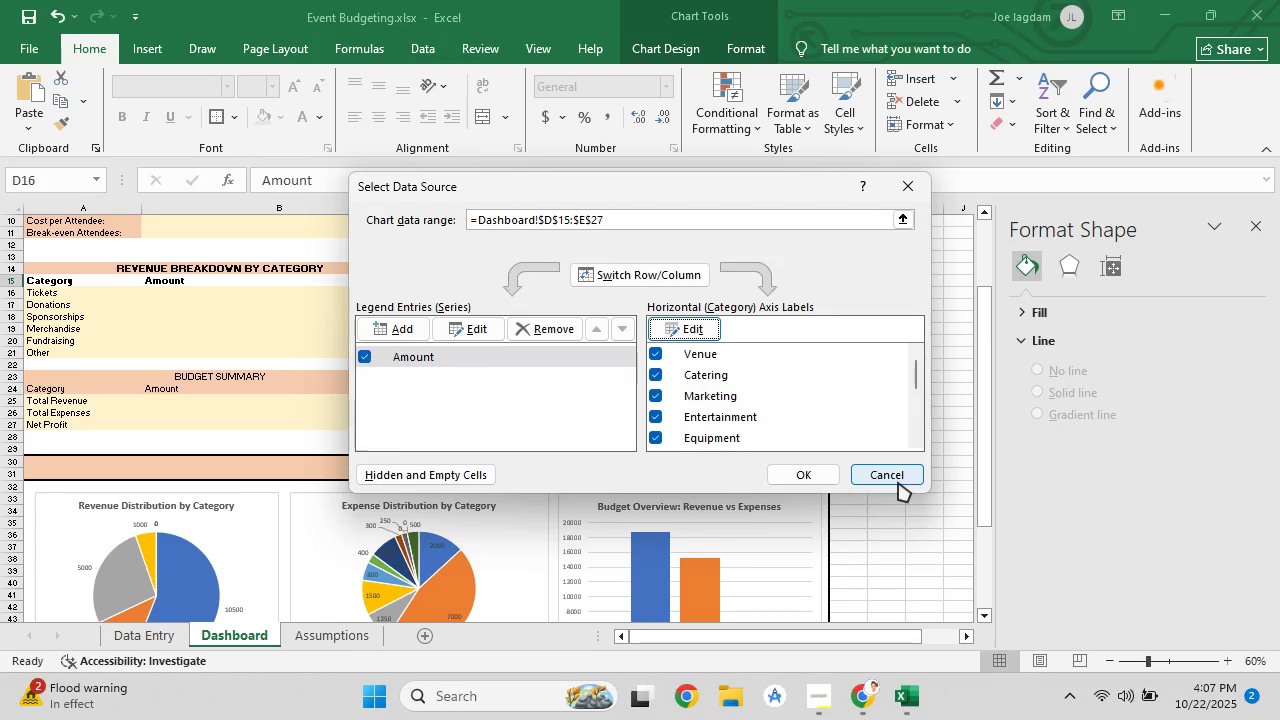 
left_click([898, 482])
 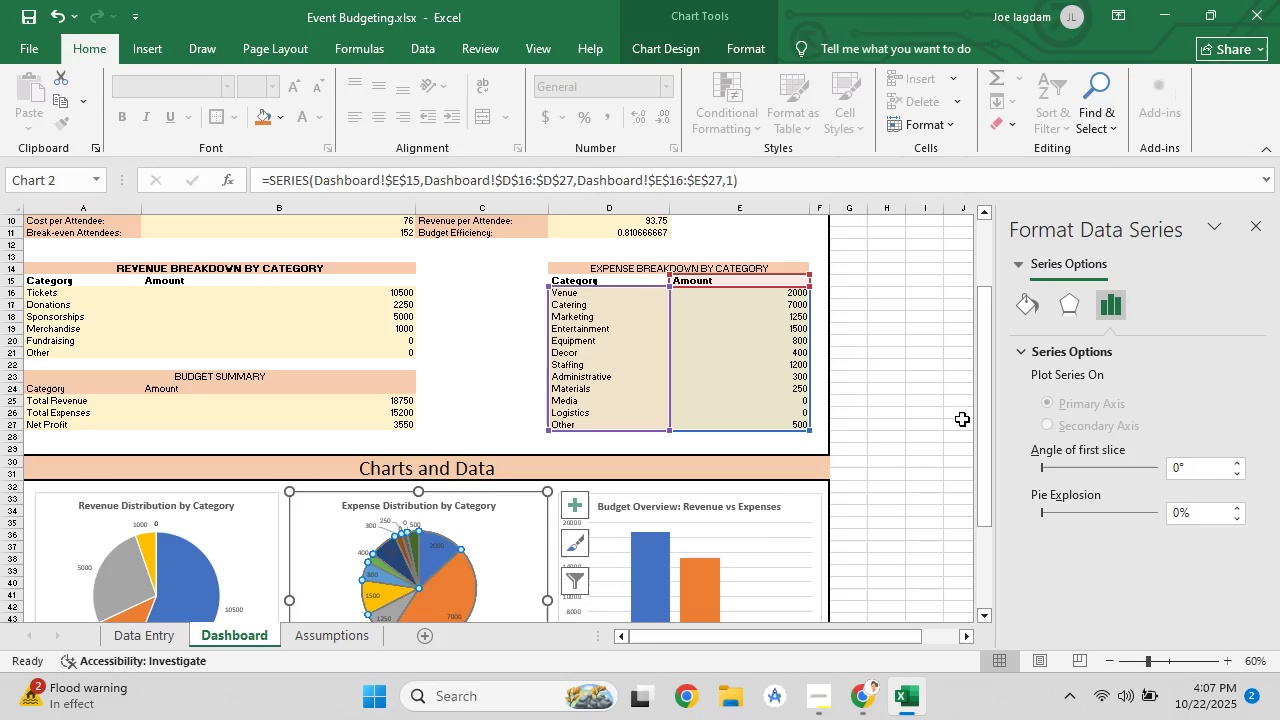 
left_click([937, 413])
 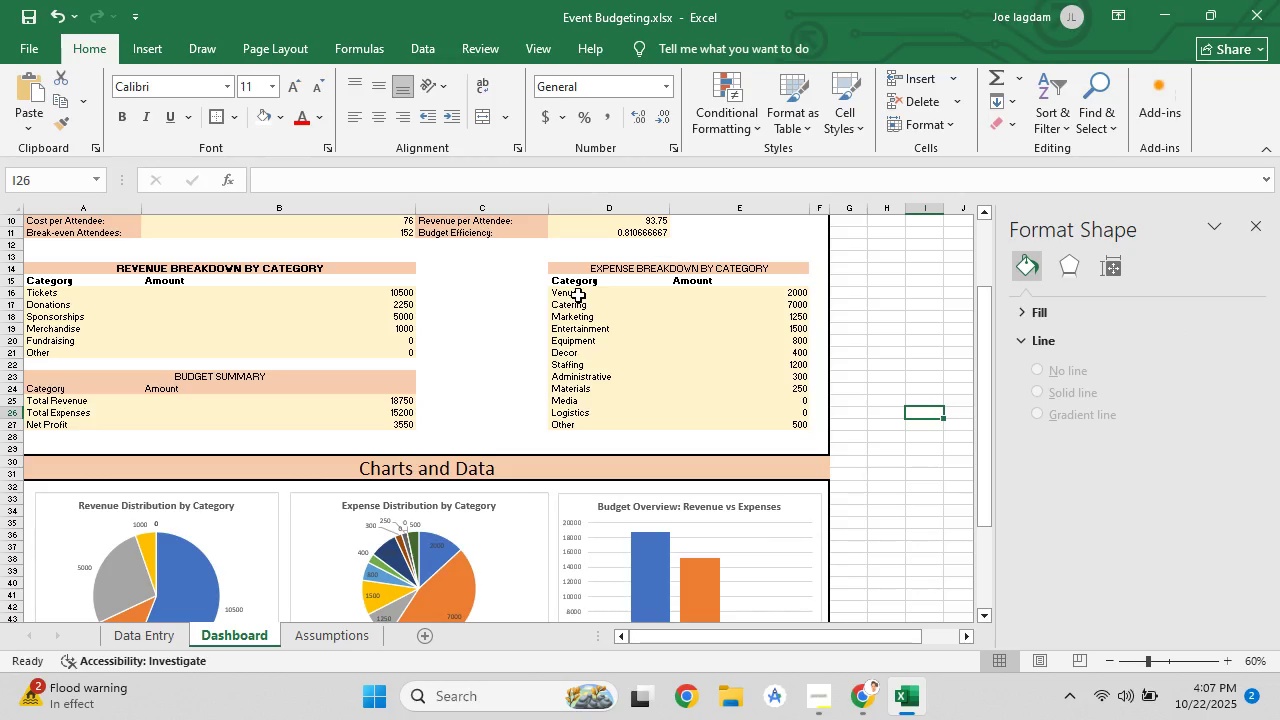 
left_click([482, 552])
 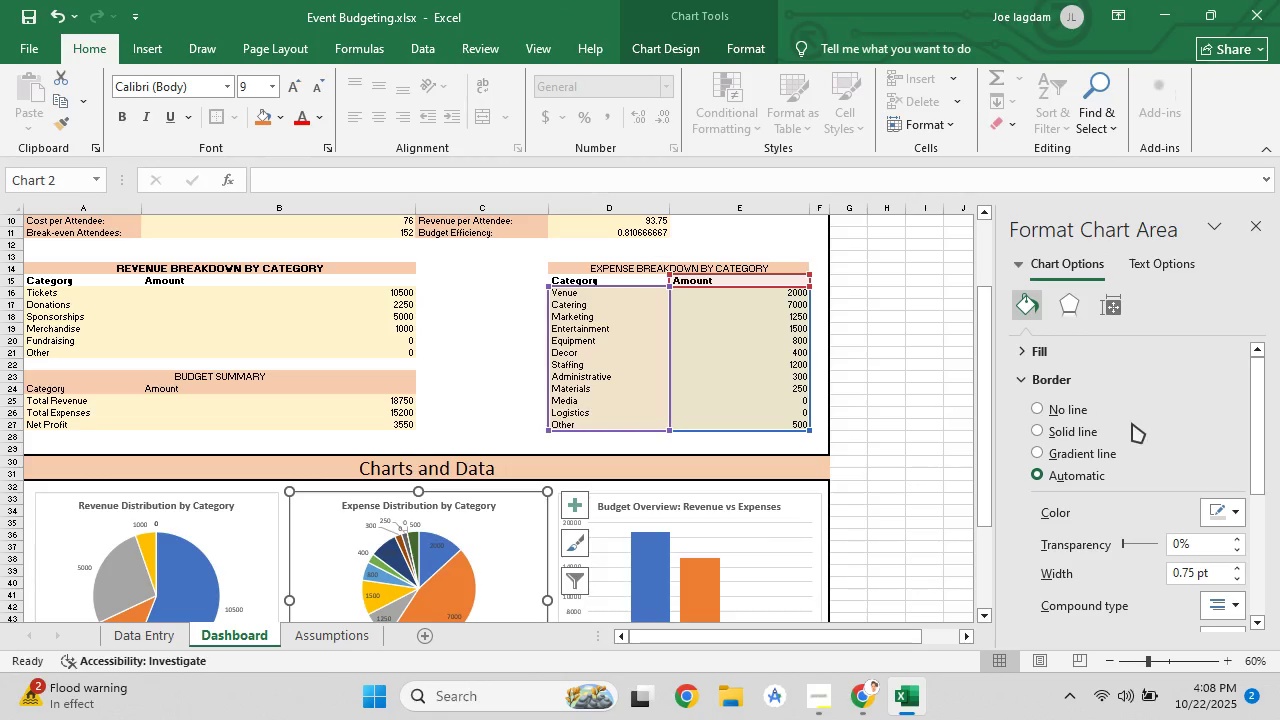 
scroll: coordinate [1126, 425], scroll_direction: down, amount: 2.0
 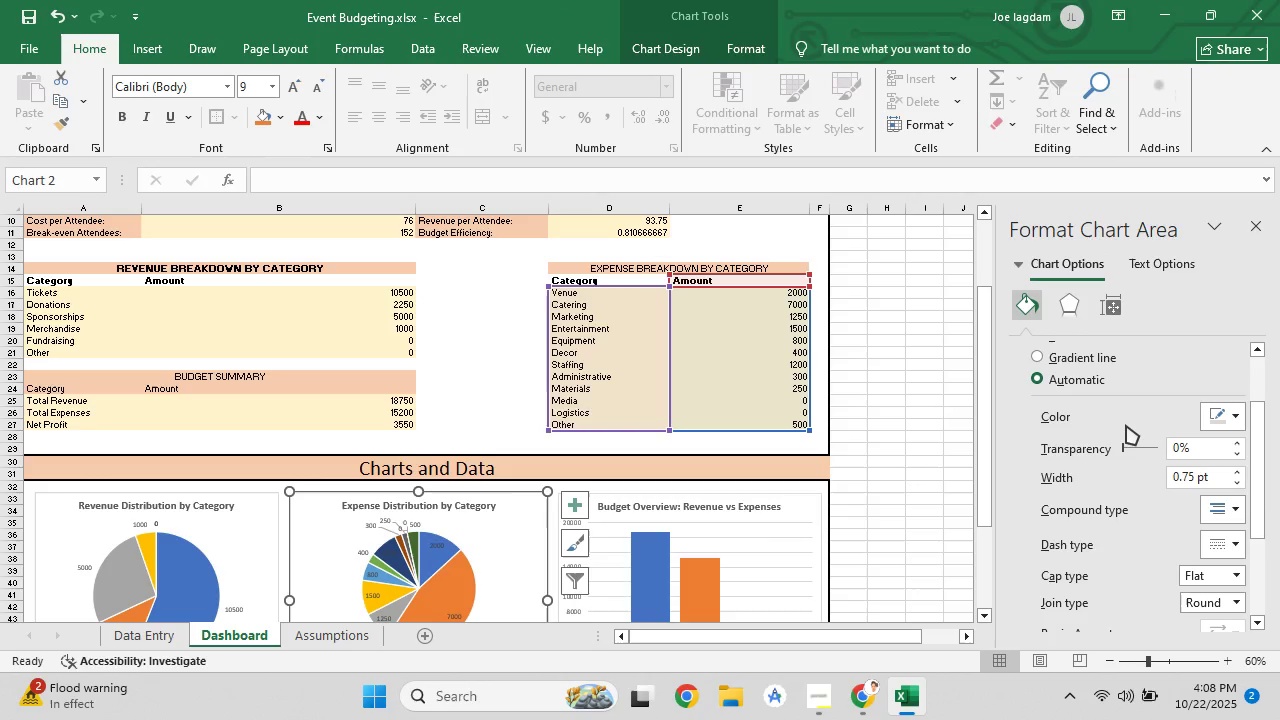 
scroll: coordinate [1126, 425], scroll_direction: up, amount: 2.0
 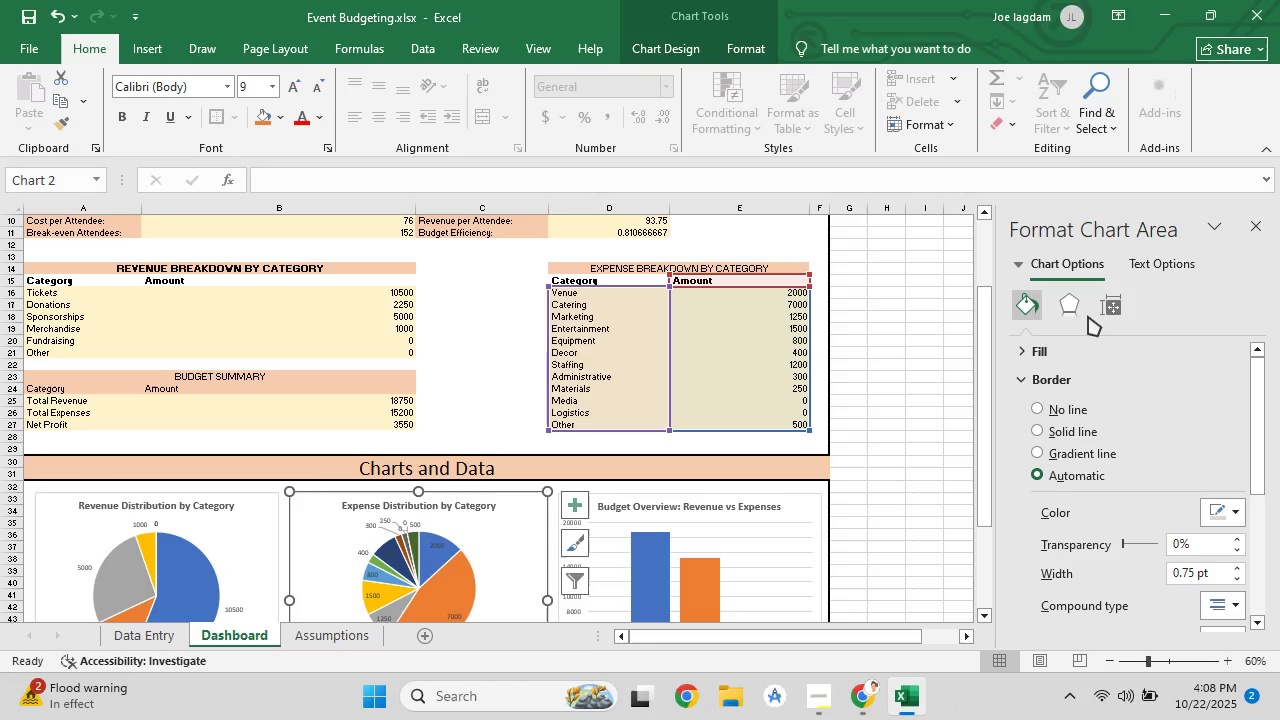 
left_click([1075, 305])
 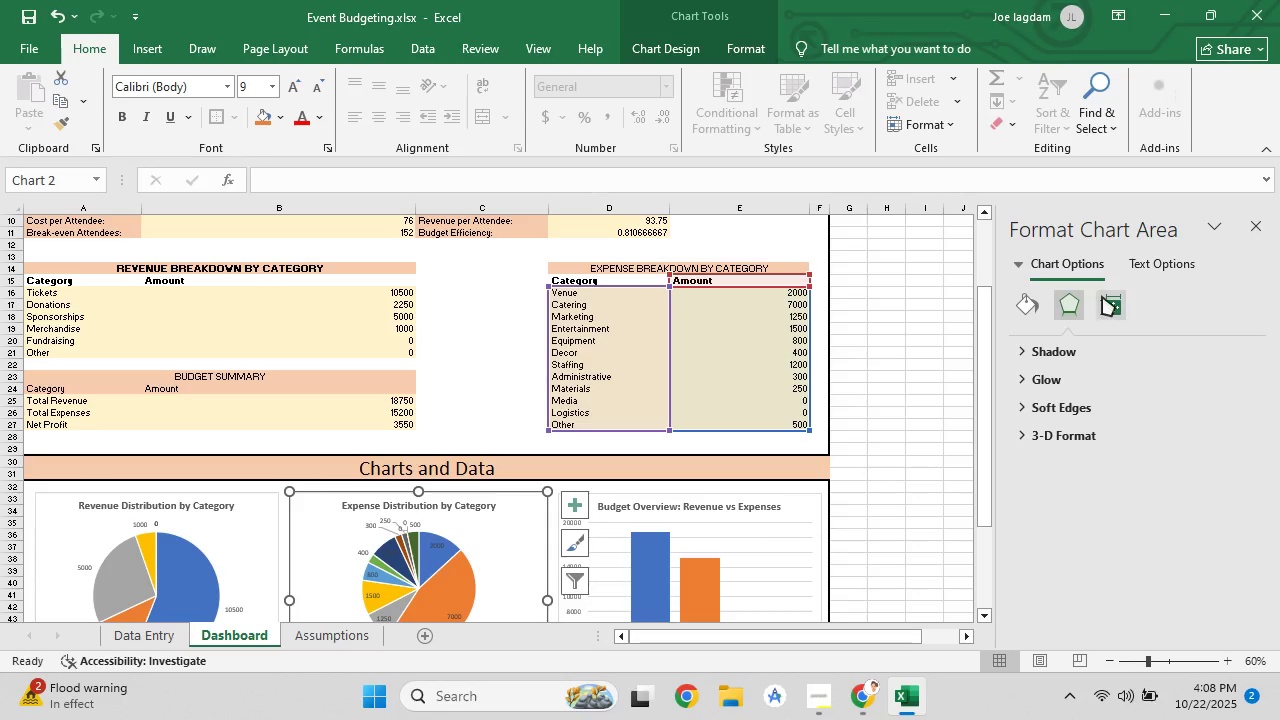 
left_click([1102, 296])
 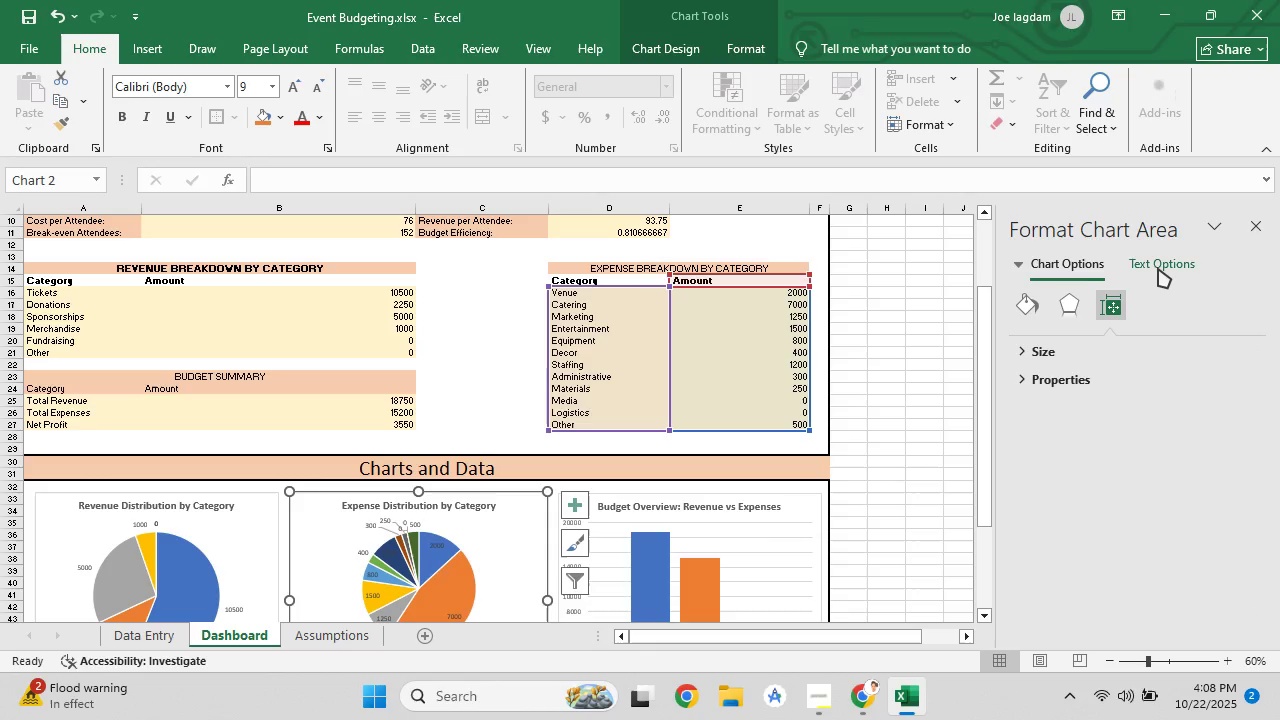 
left_click([1158, 268])
 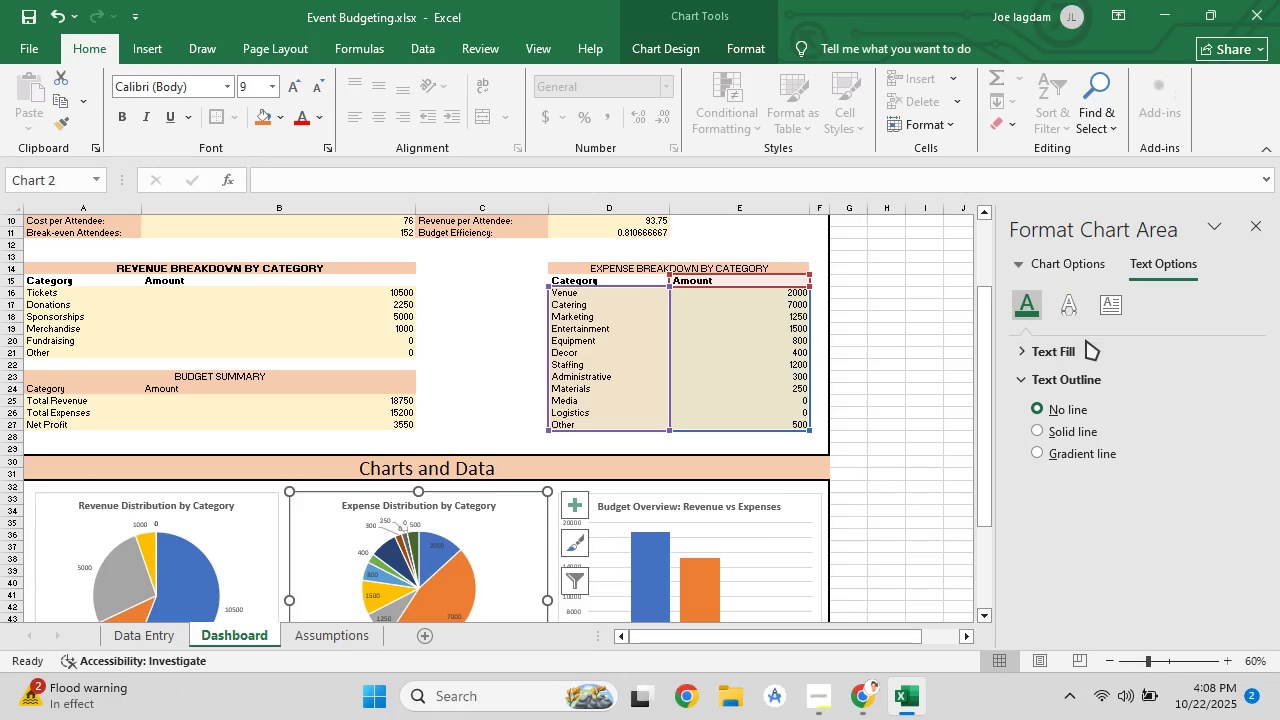 
left_click([1086, 340])
 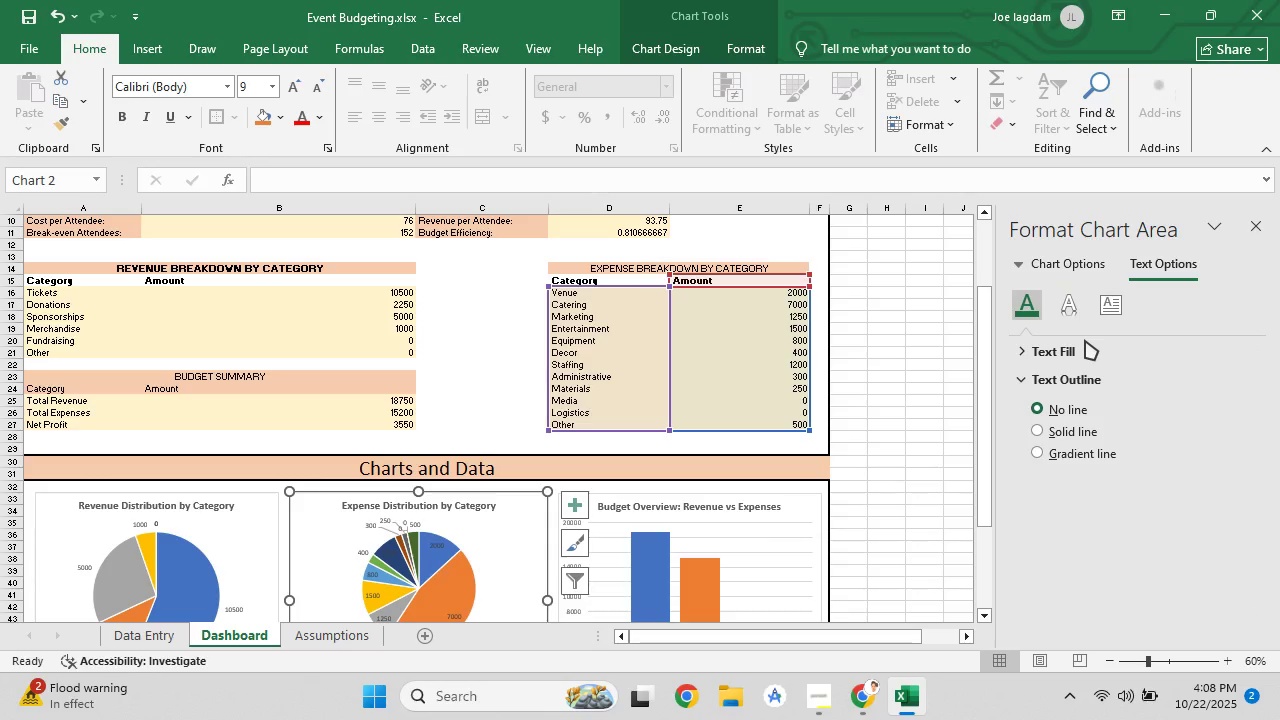 
left_click([1085, 340])
 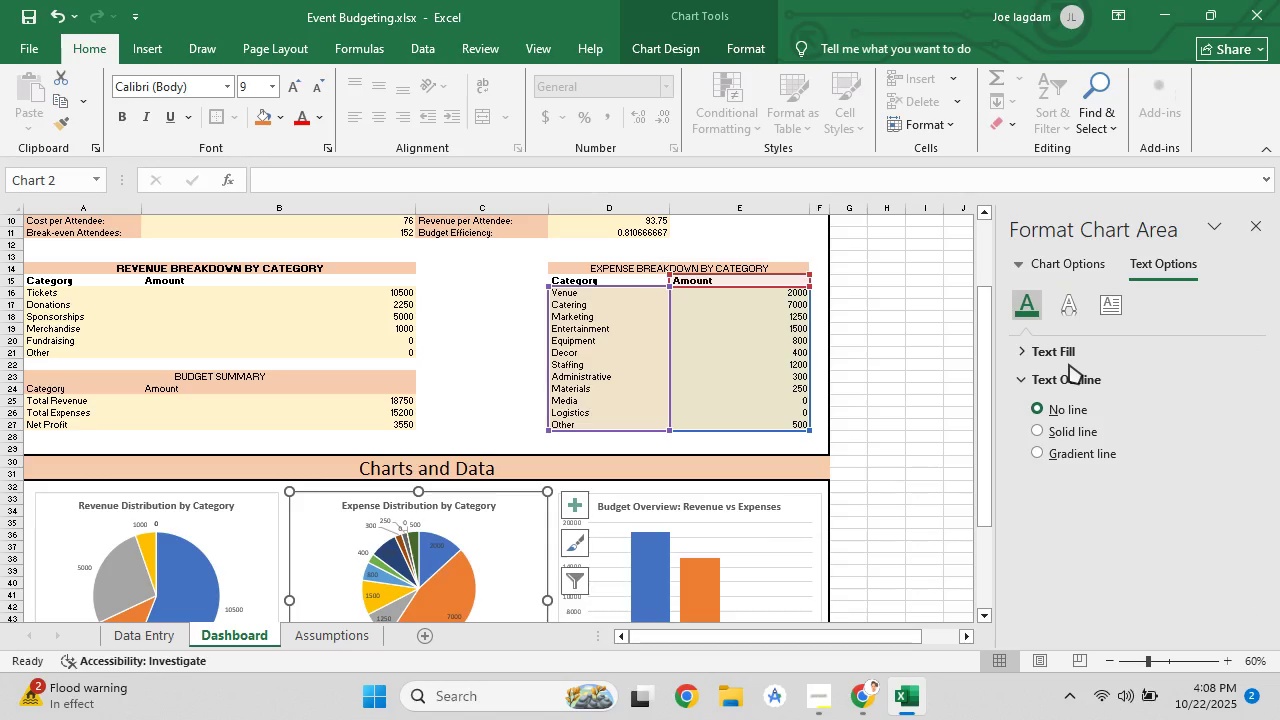 
left_click([1069, 364])
 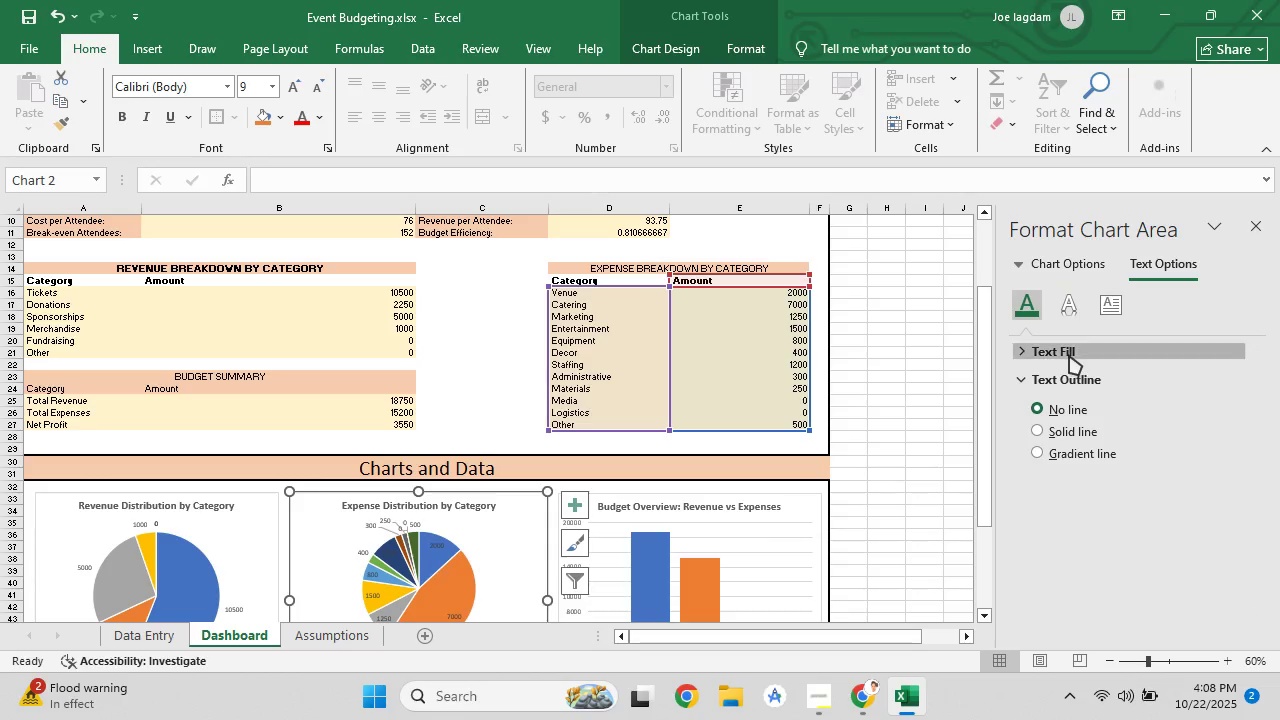 
left_click([1069, 355])
 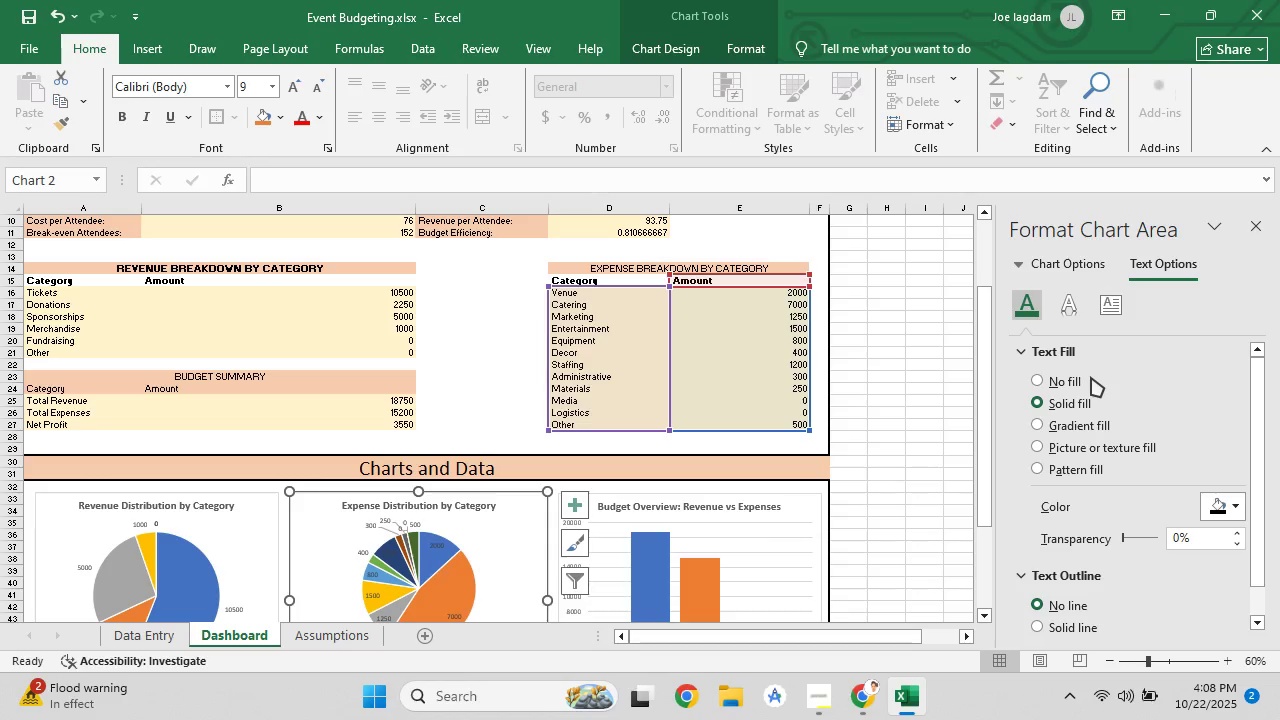 
wait(6.23)
 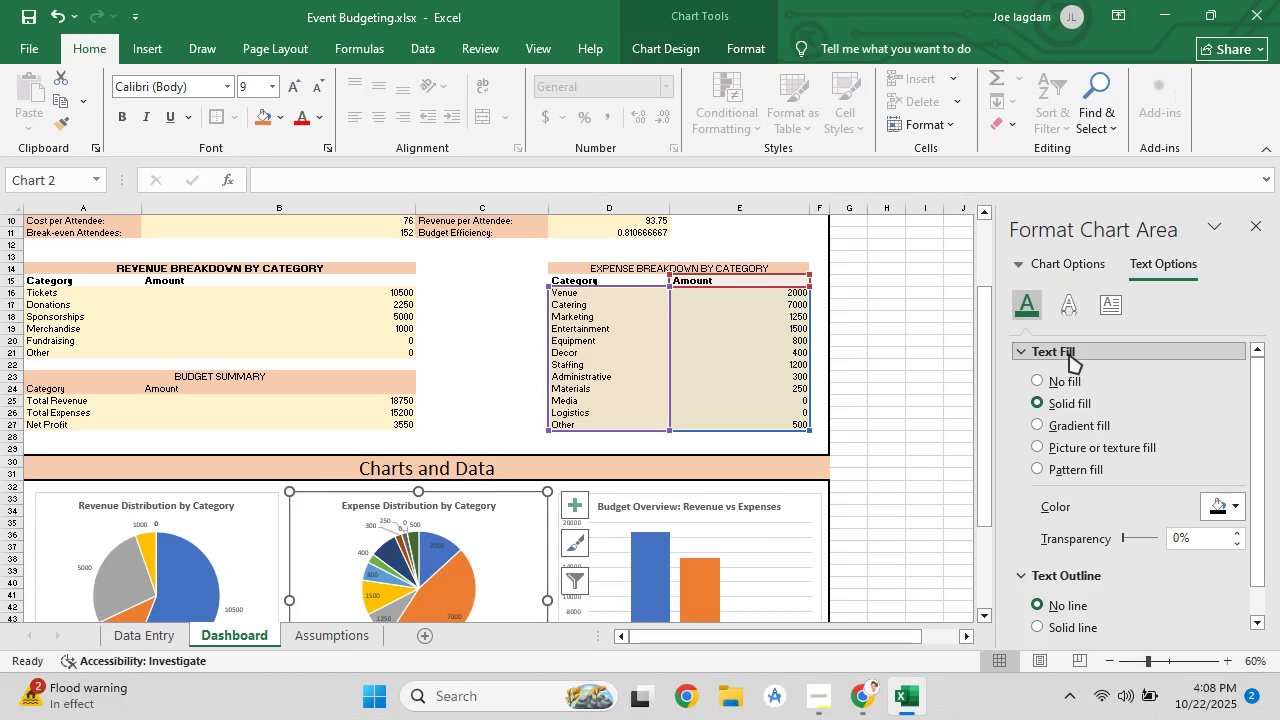 
left_click([1080, 254])
 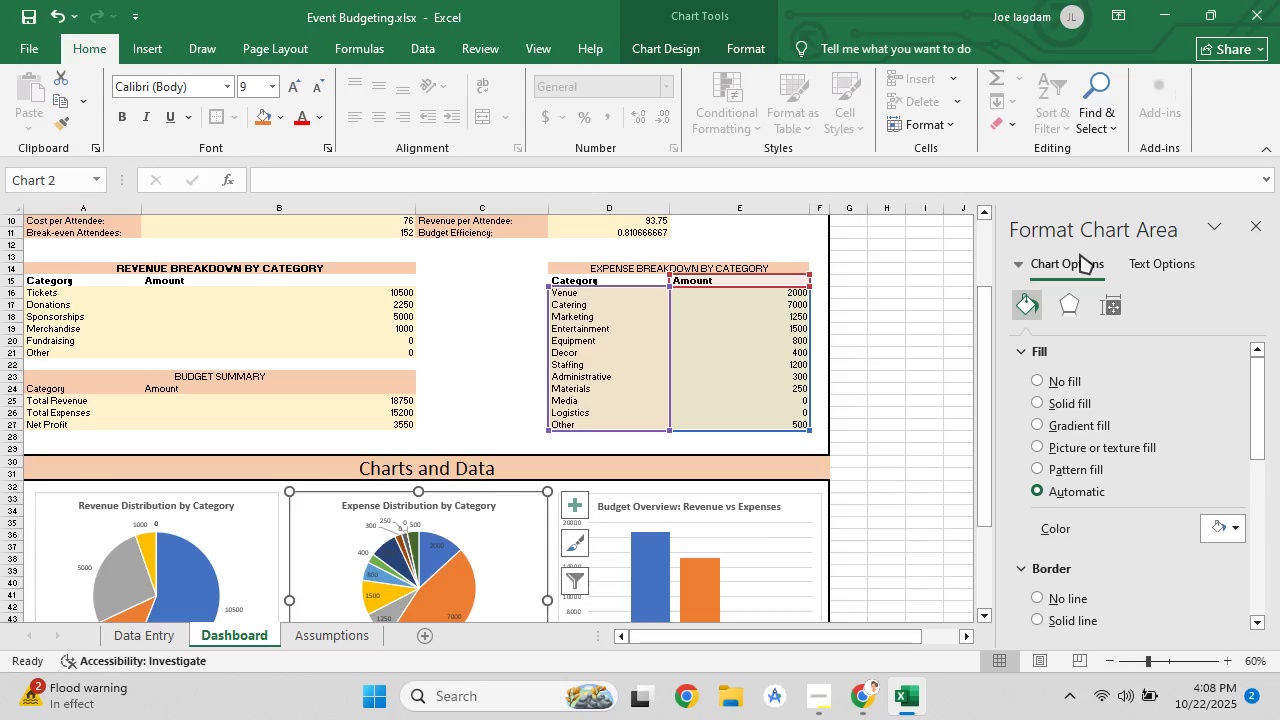 
scroll: coordinate [1086, 552], scroll_direction: down, amount: 11.0
 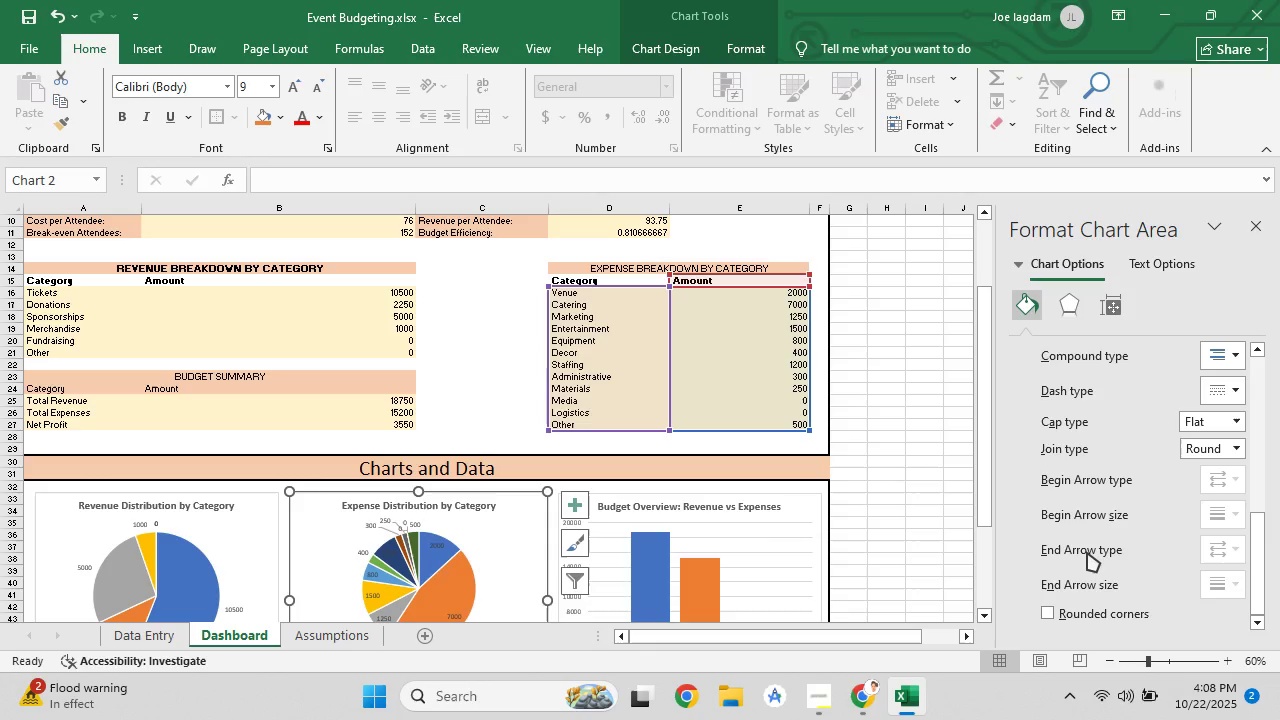 
scroll: coordinate [1087, 552], scroll_direction: up, amount: 4.0
 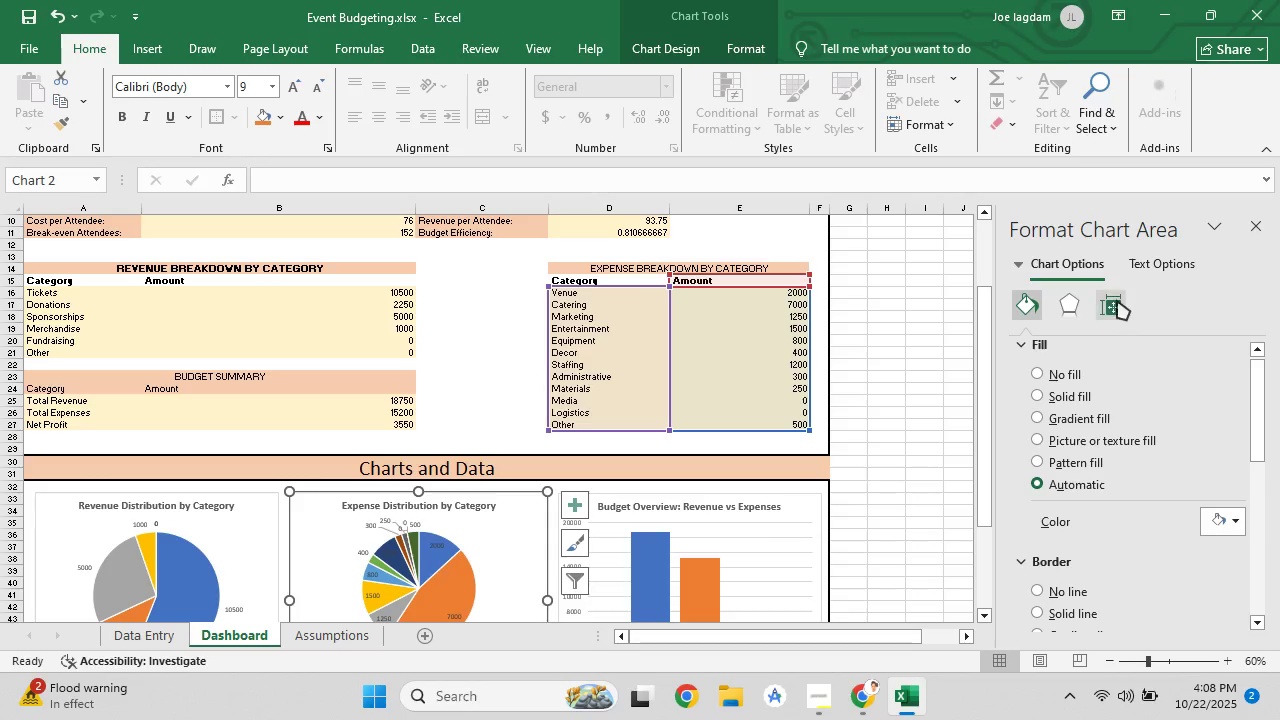 
left_click([1084, 298])
 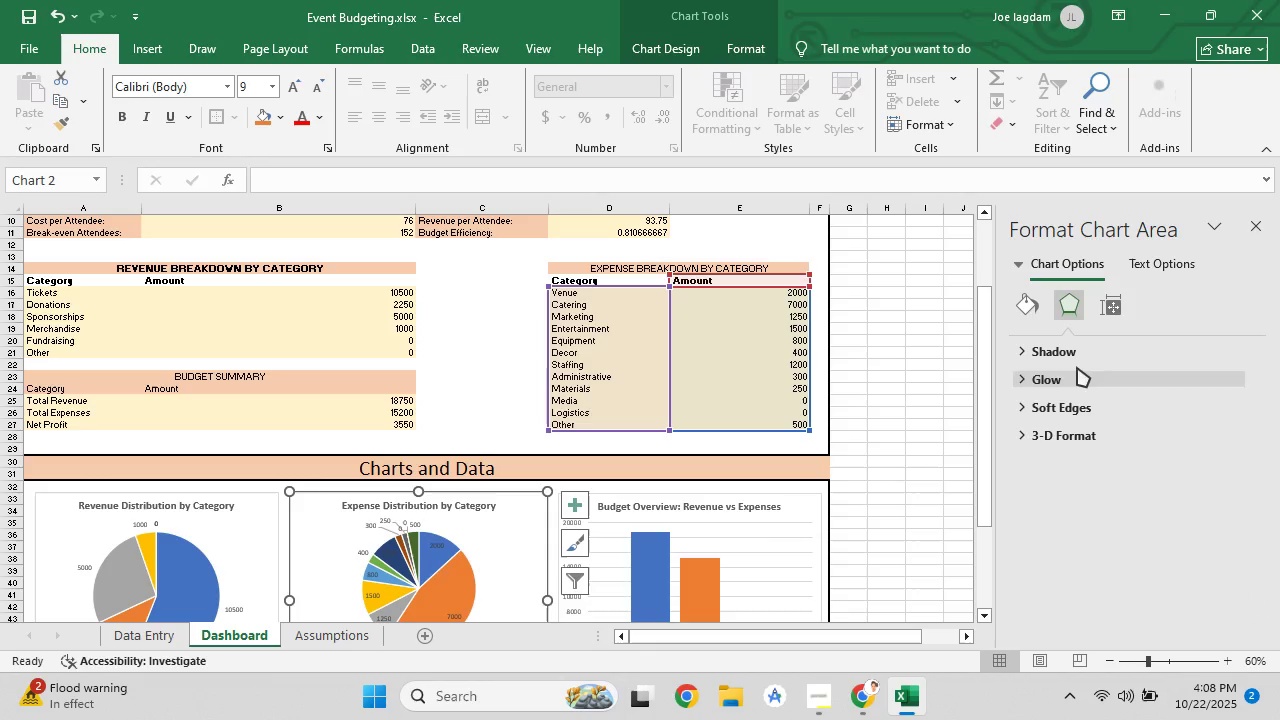 
left_click([1114, 299])
 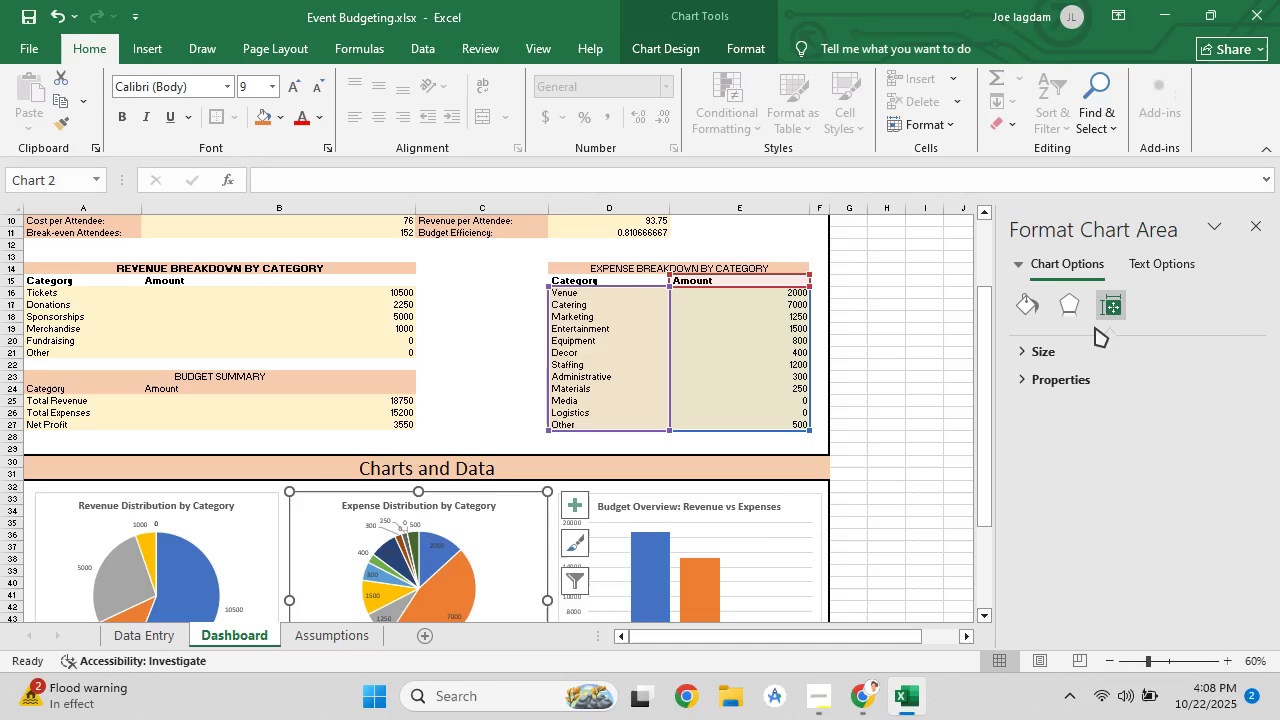 
left_click([1080, 353])
 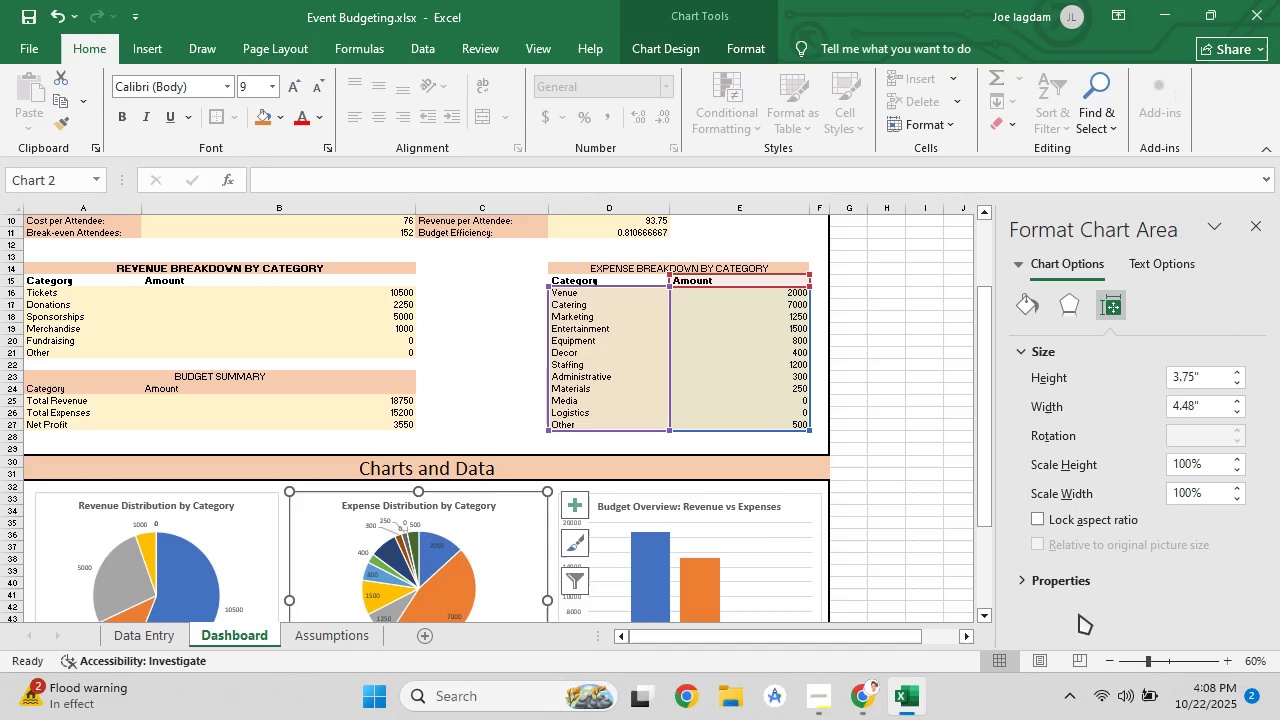 
left_click([1080, 583])
 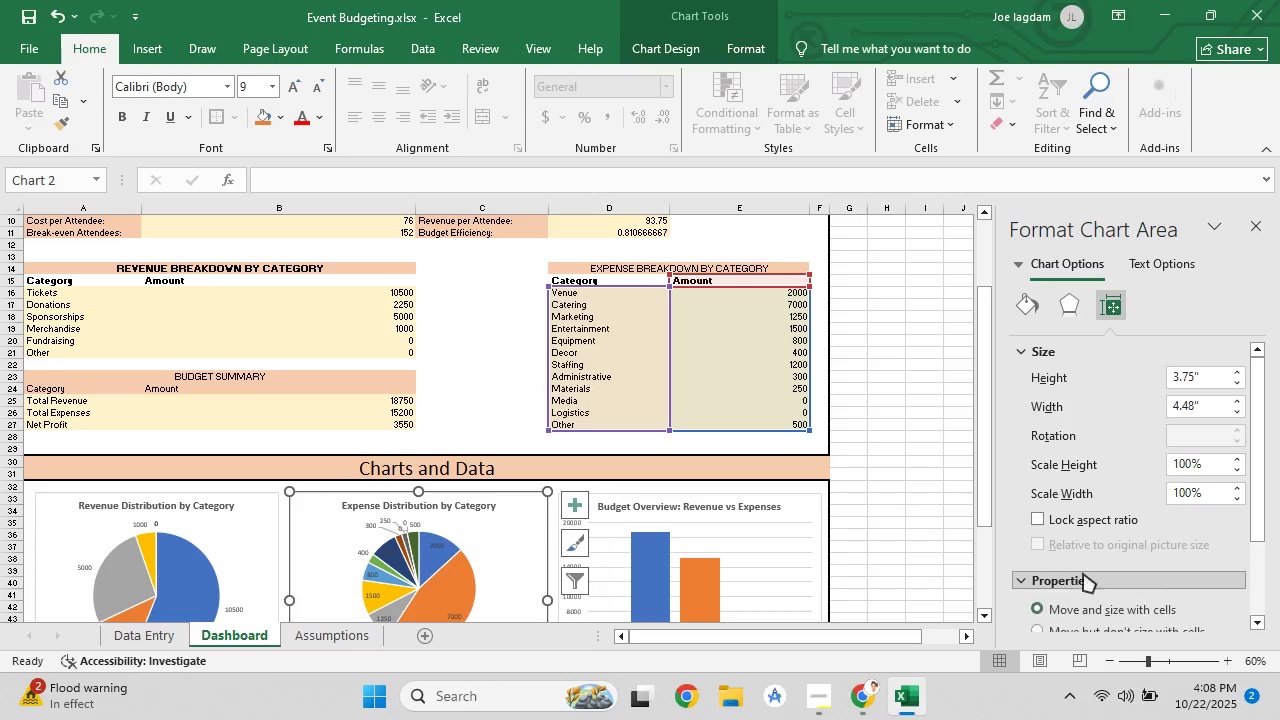 
scroll: coordinate [825, 514], scroll_direction: down, amount: 10.0
 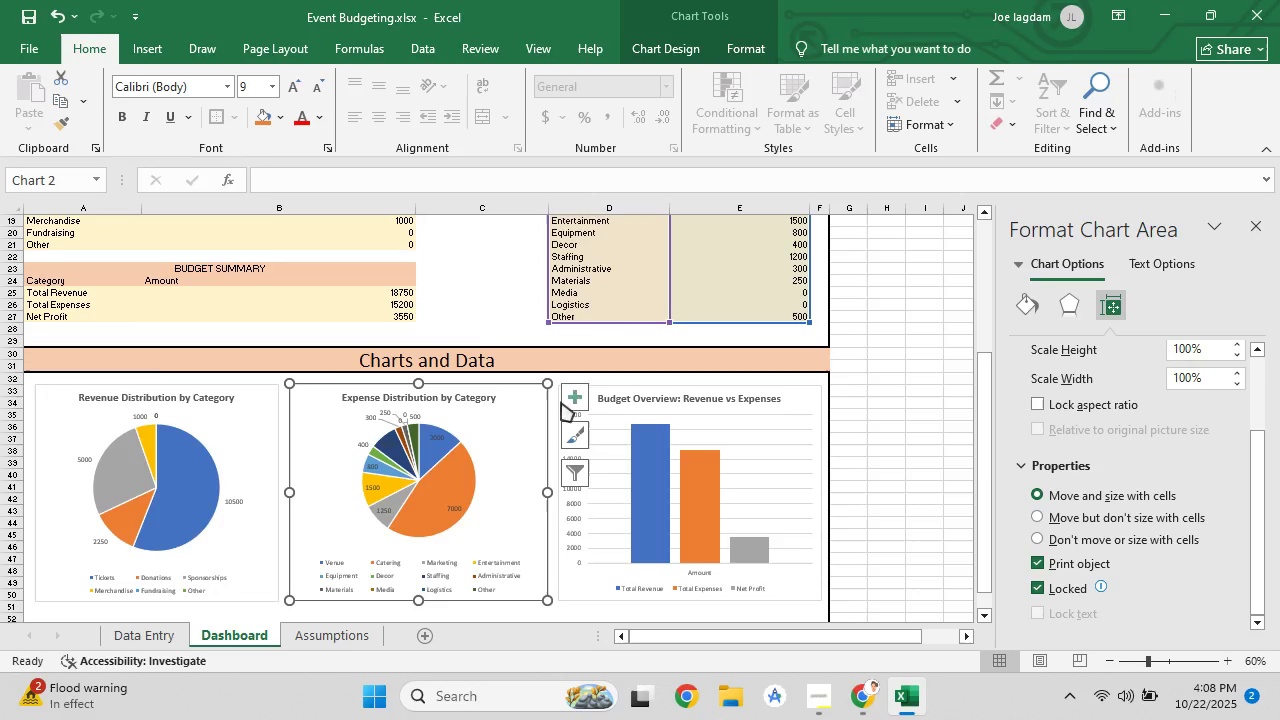 
left_click([567, 400])
 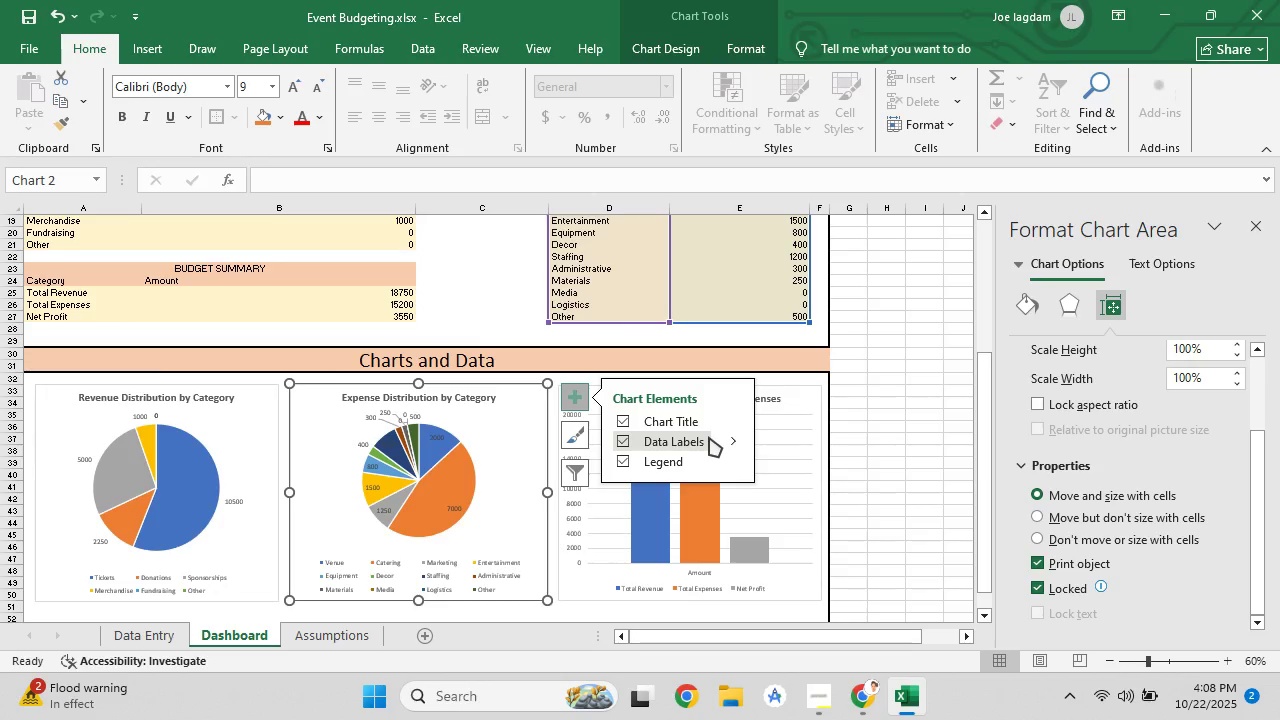 
left_click([737, 440])
 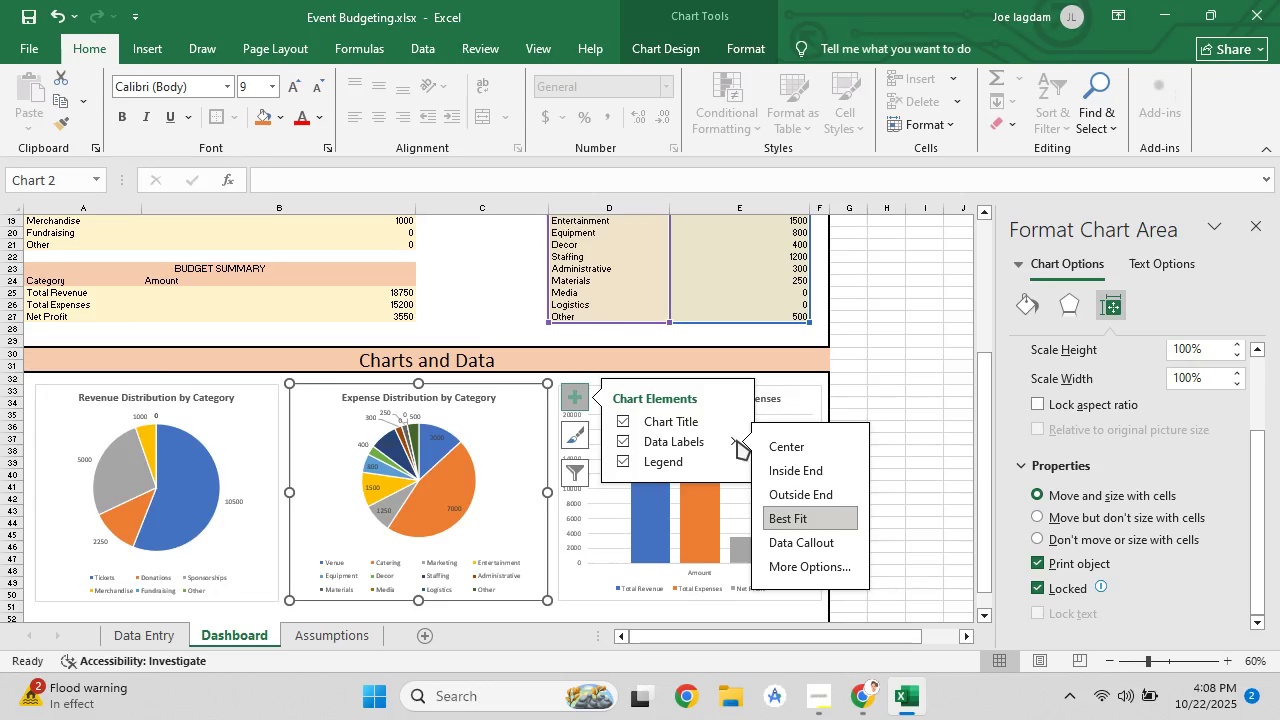 
left_click([737, 440])
 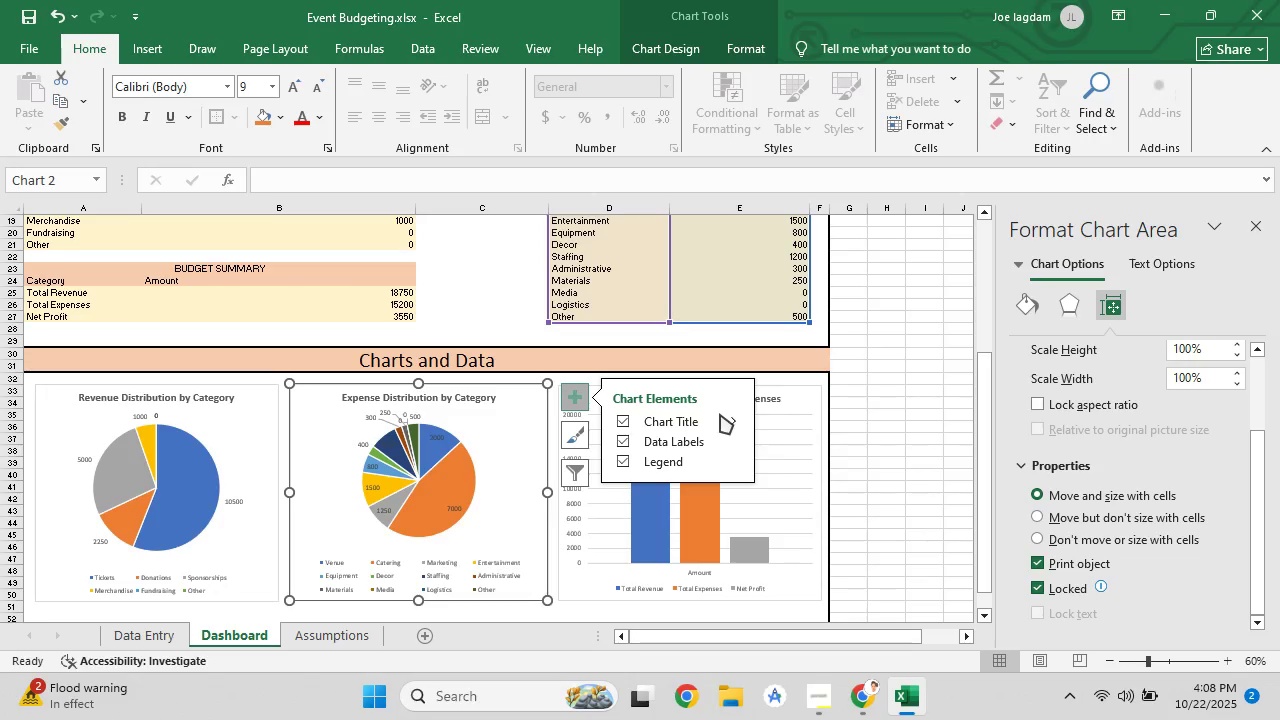 
left_click([724, 414])
 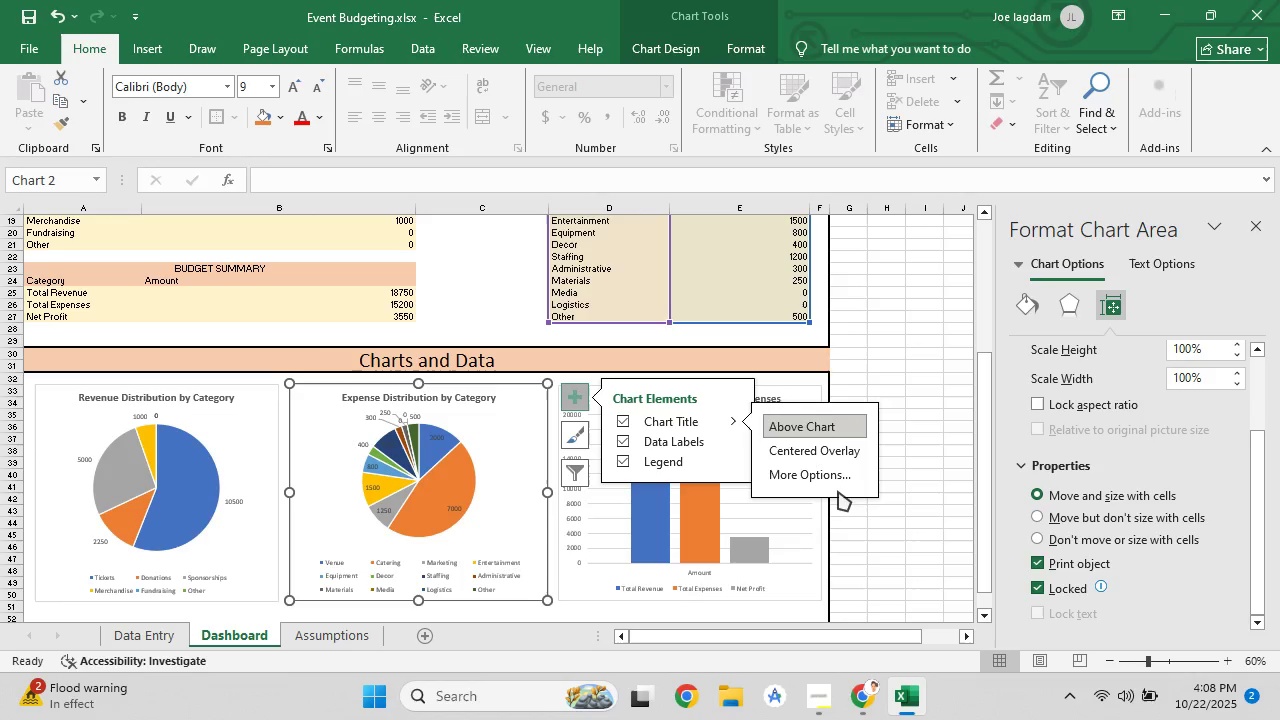 
left_click([838, 485])
 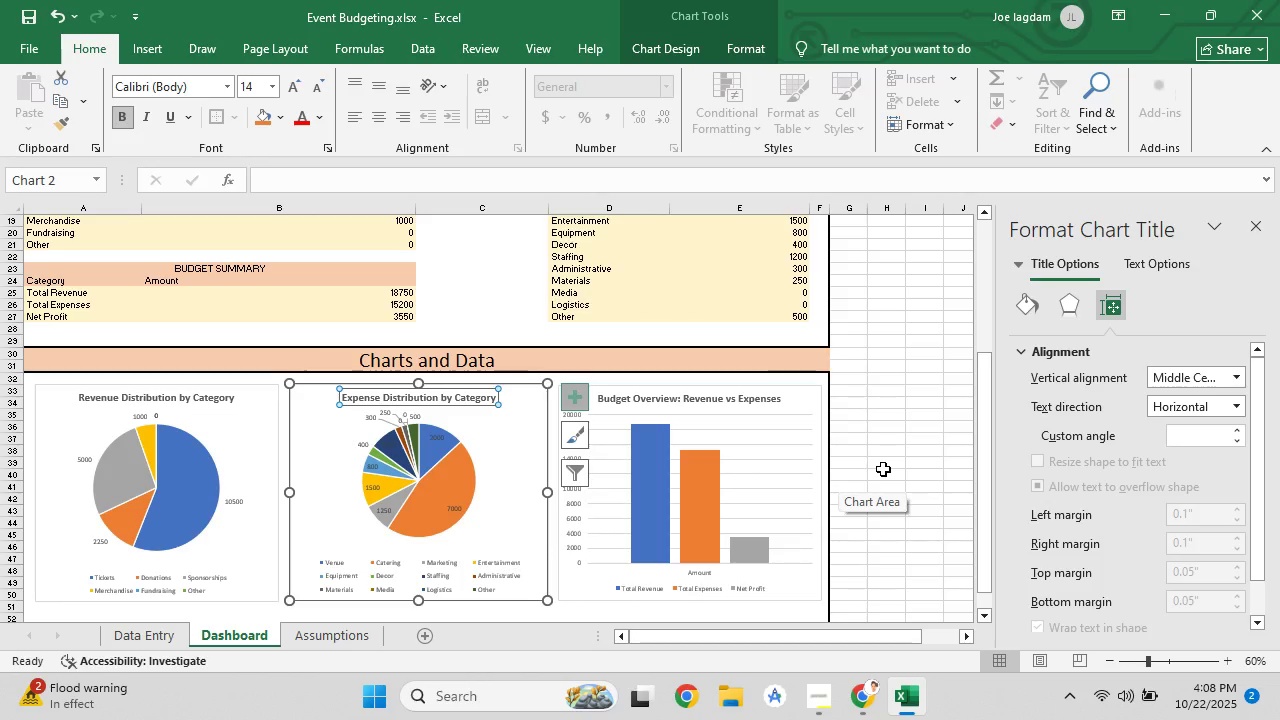 
left_click([883, 469])
 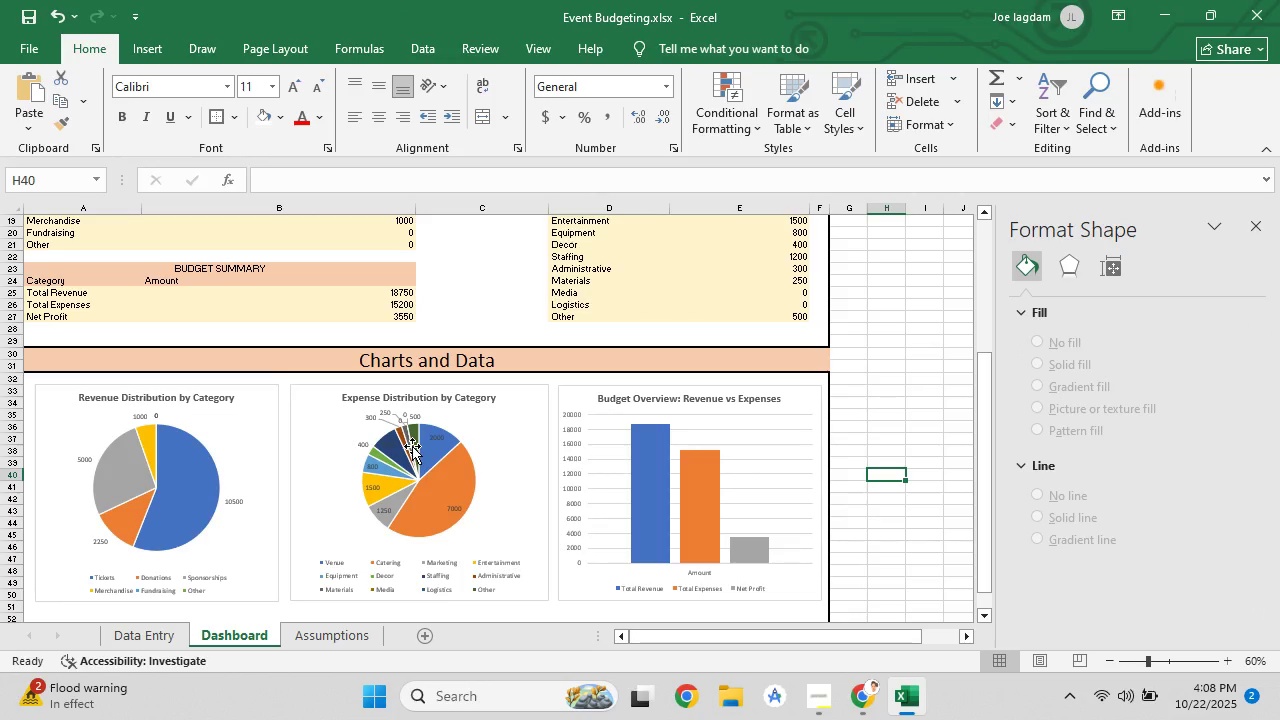 
left_click([412, 446])
 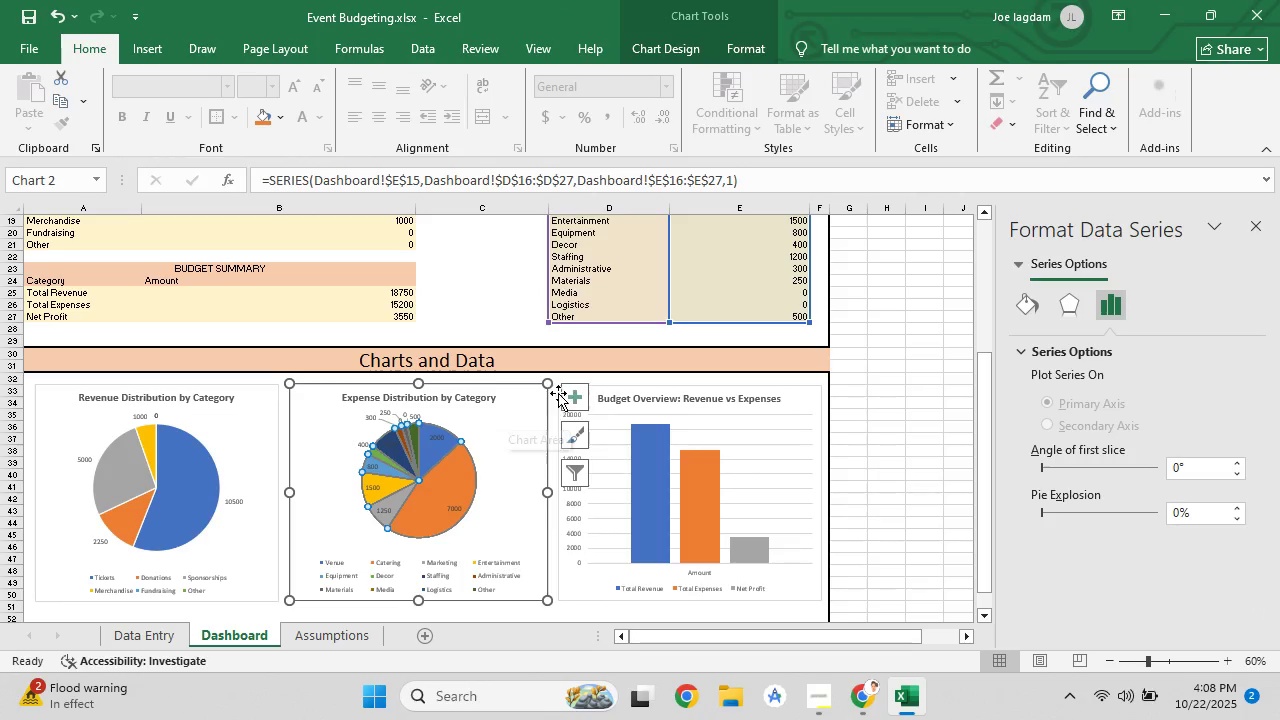 
left_click([581, 394])
 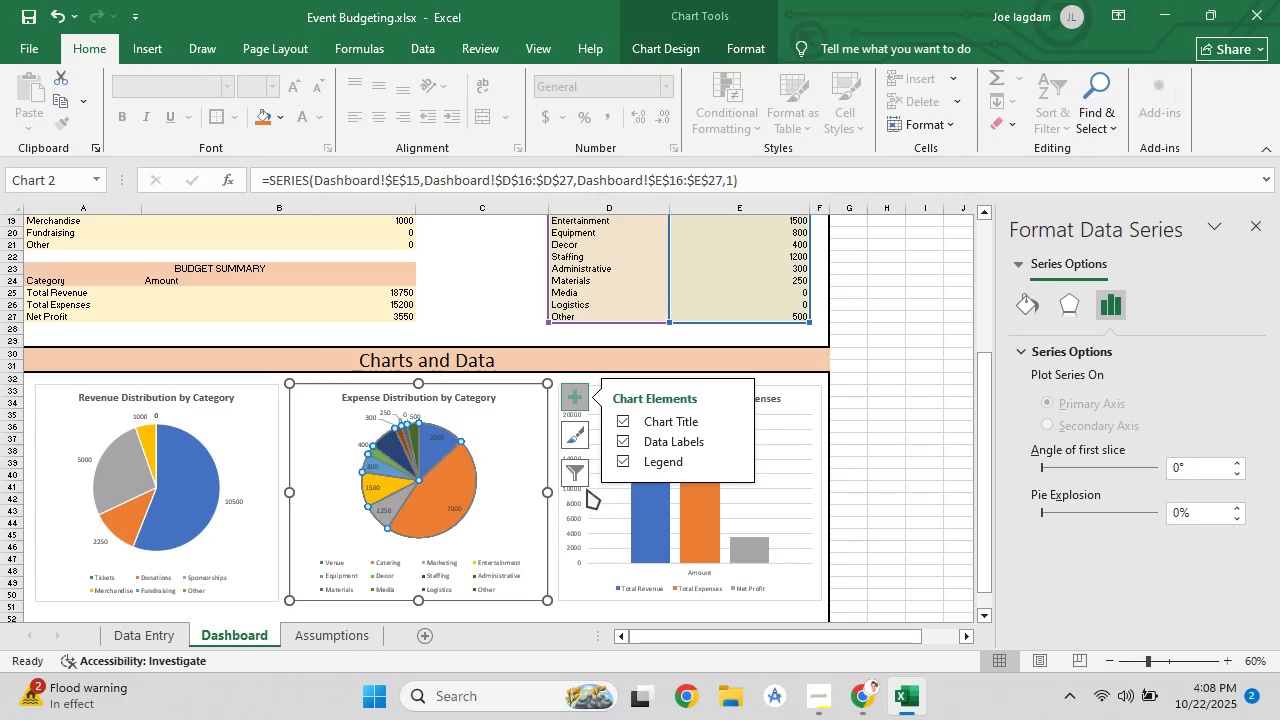 
left_click([587, 472])
 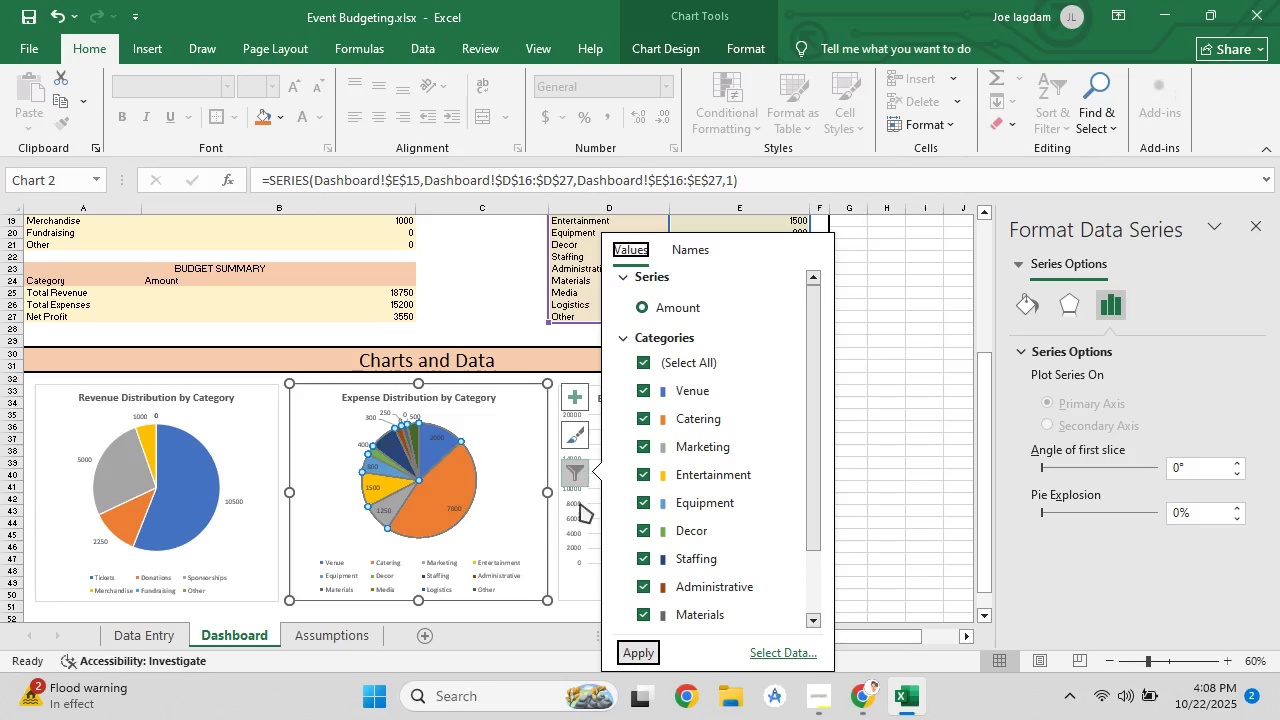 
scroll: coordinate [705, 560], scroll_direction: down, amount: 4.0
 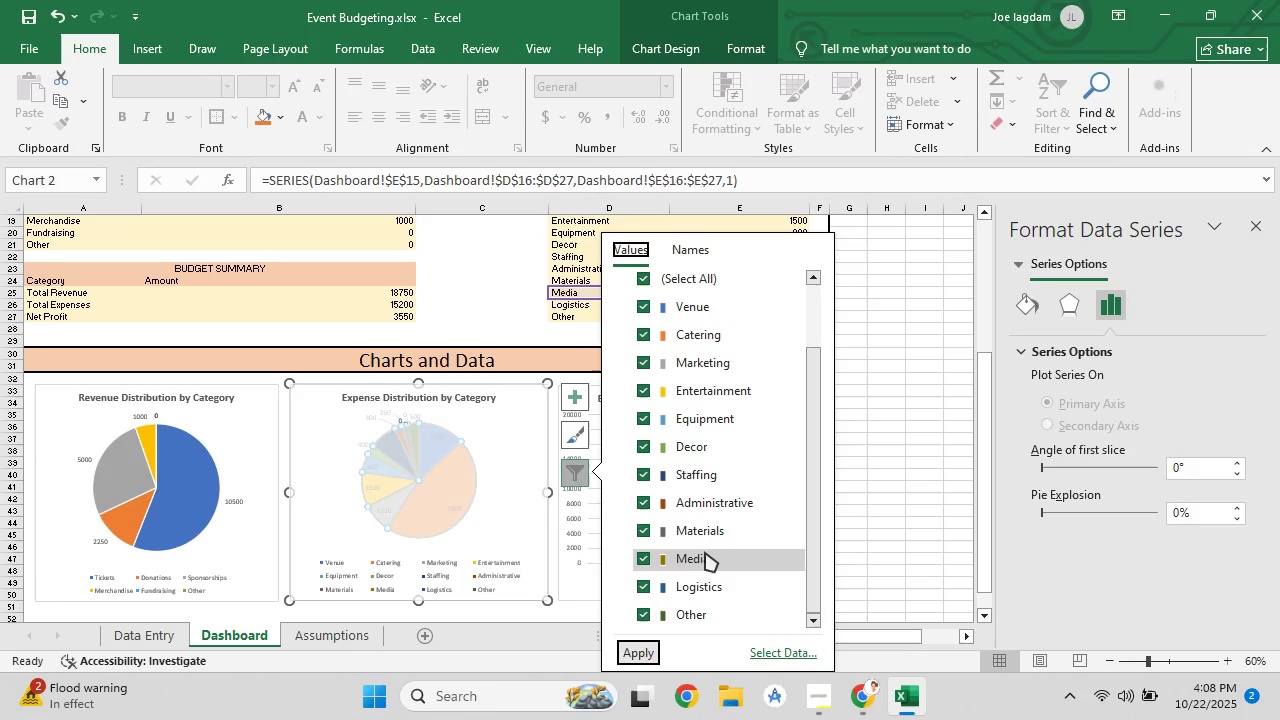 
scroll: coordinate [705, 552], scroll_direction: up, amount: 5.0
 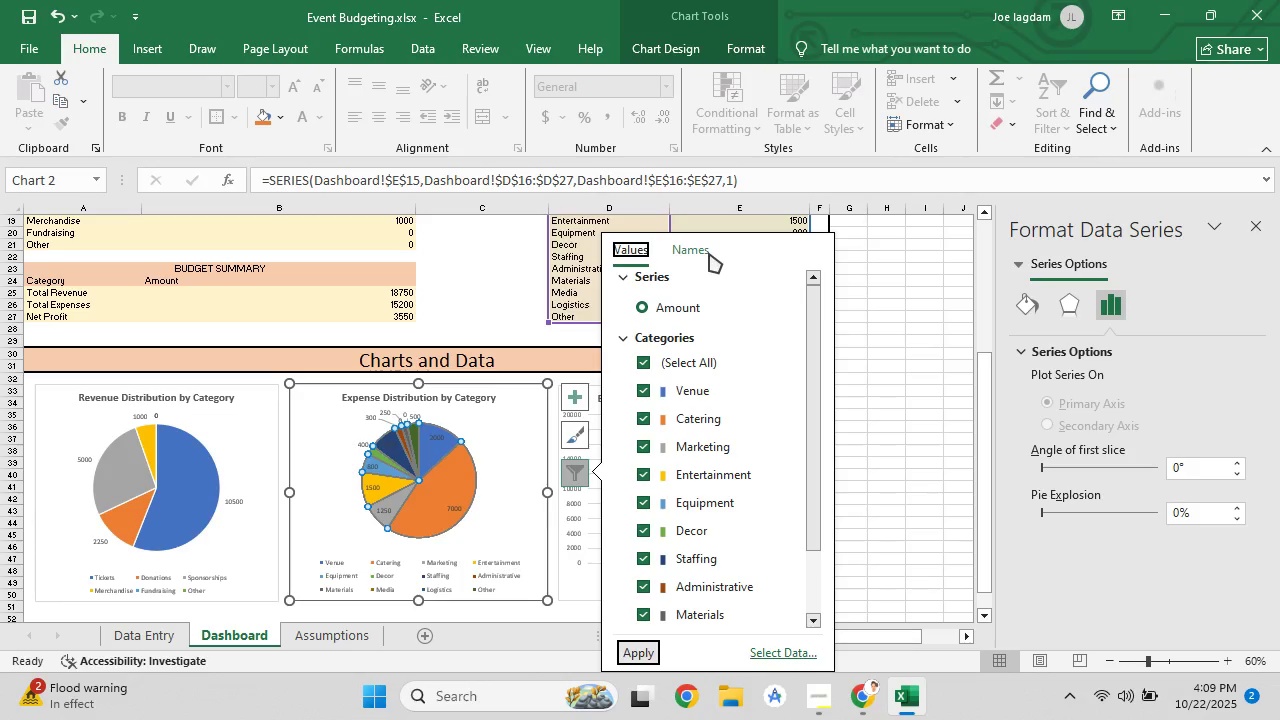 
left_click([709, 253])
 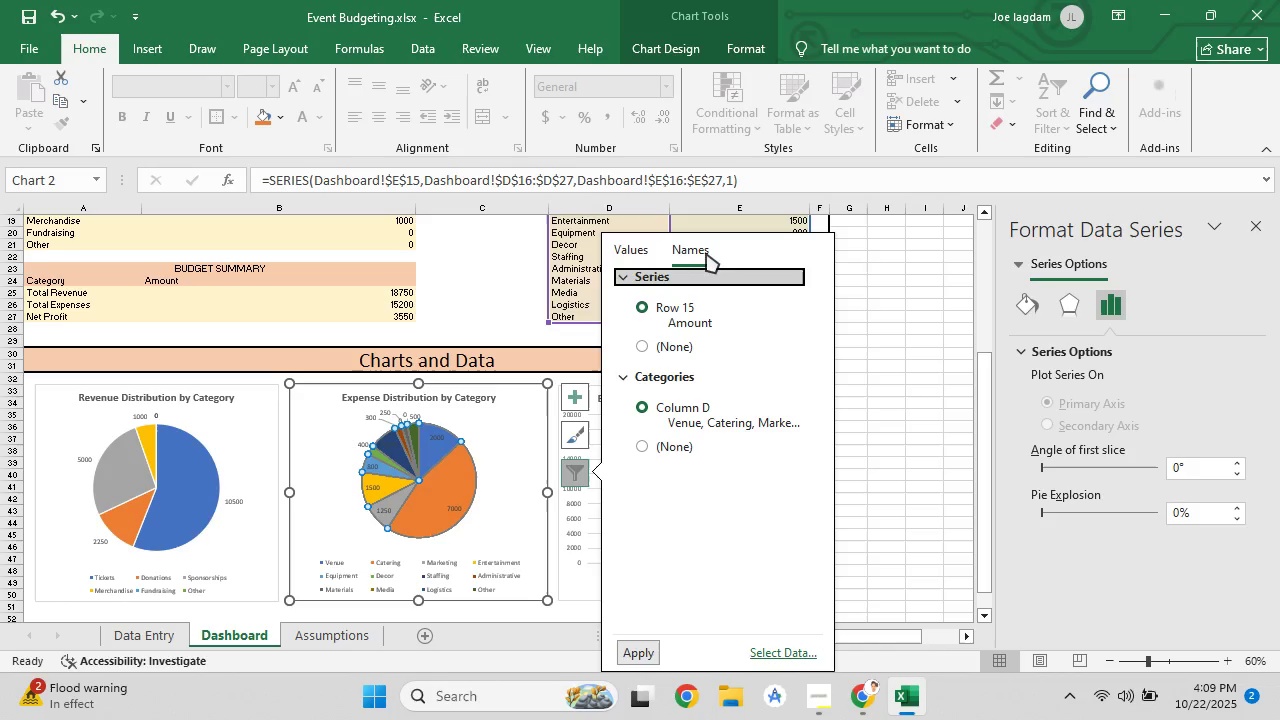 
wait(8.74)
 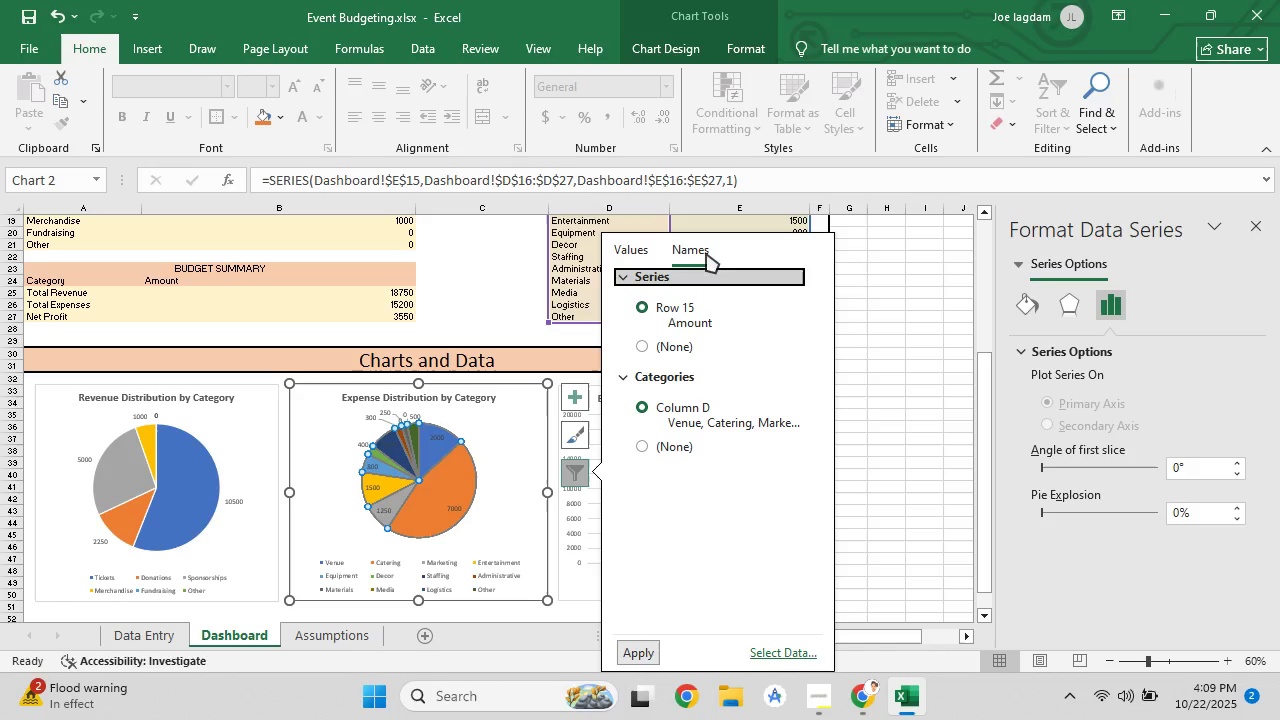 
left_click([929, 130])
 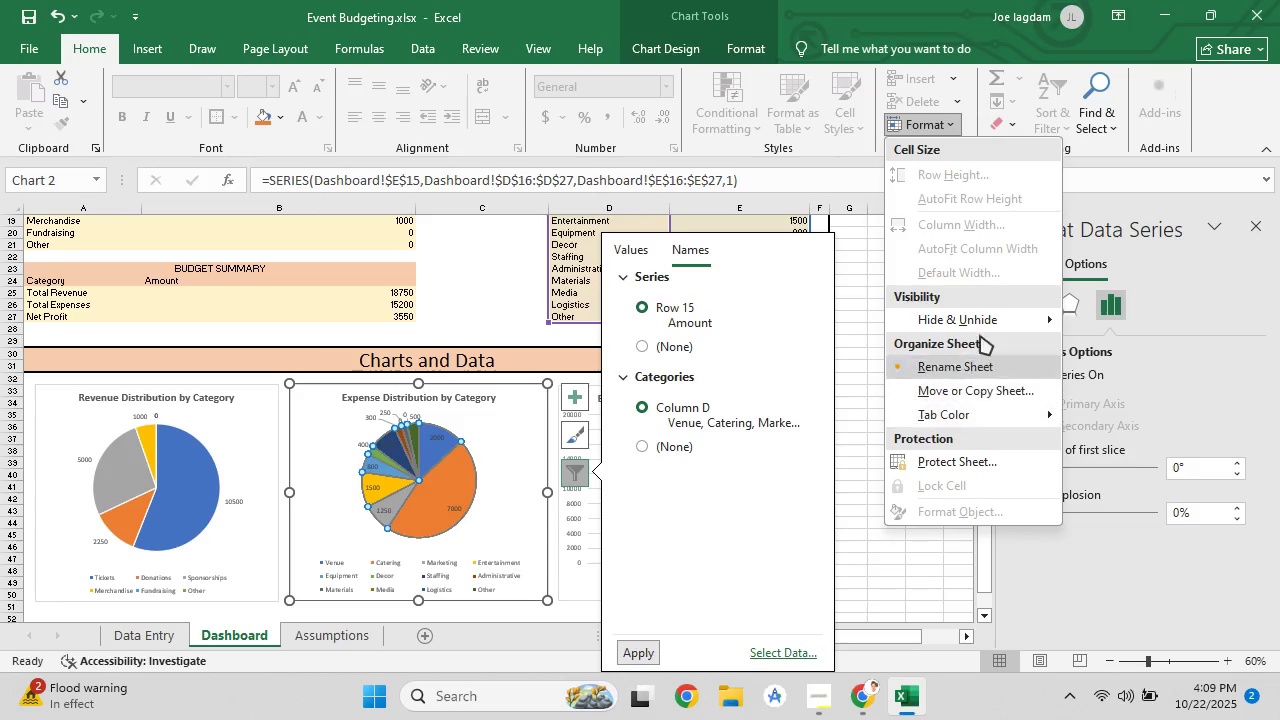 
left_click([972, 313])
 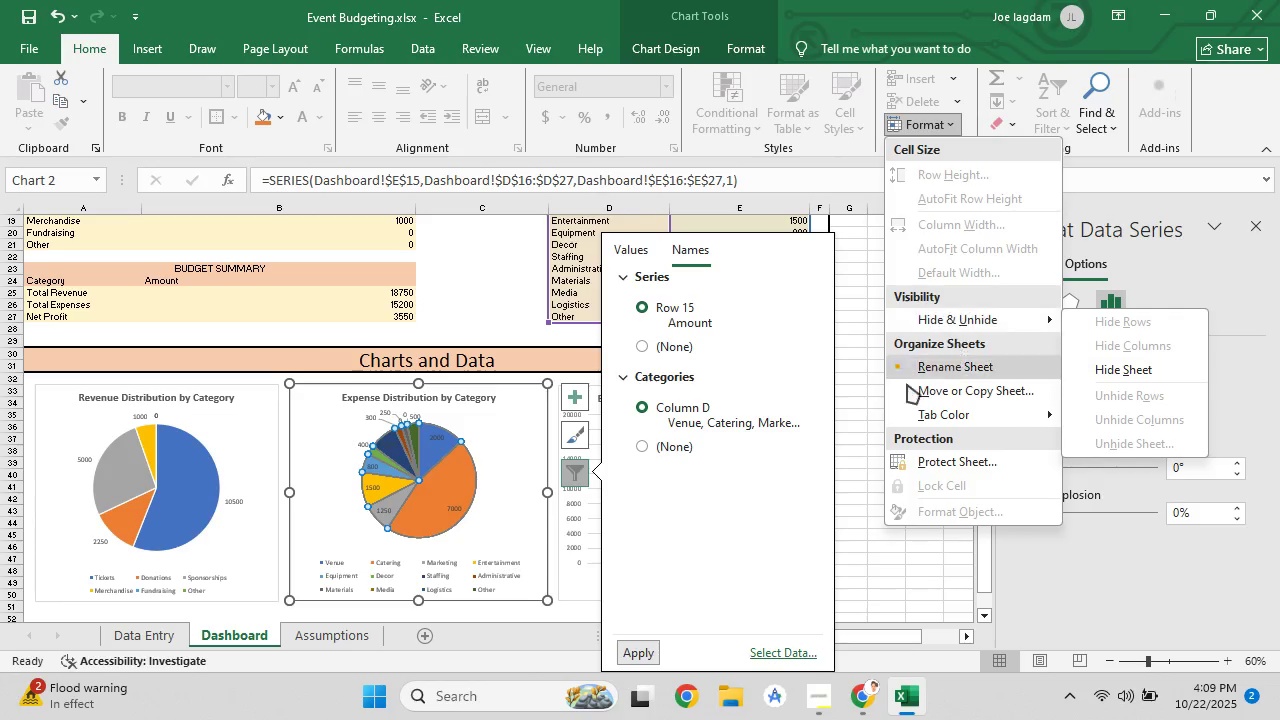 
left_click([858, 423])
 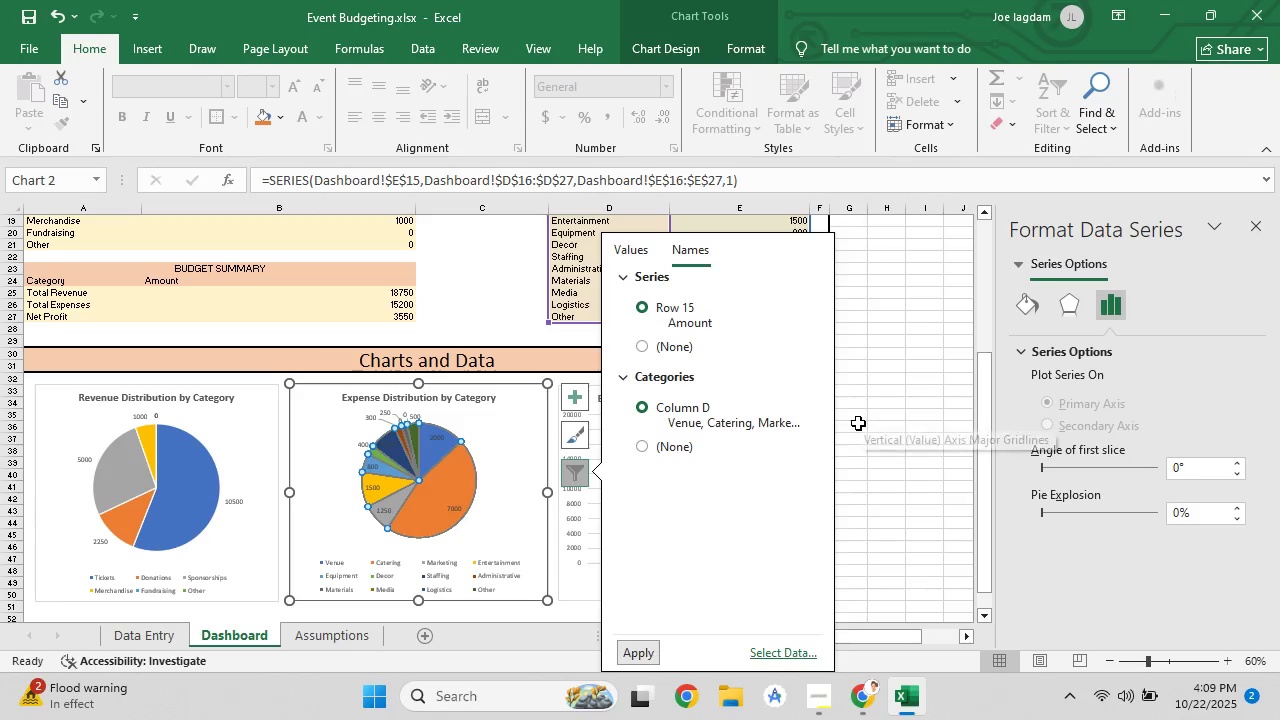 
left_click([858, 423])
 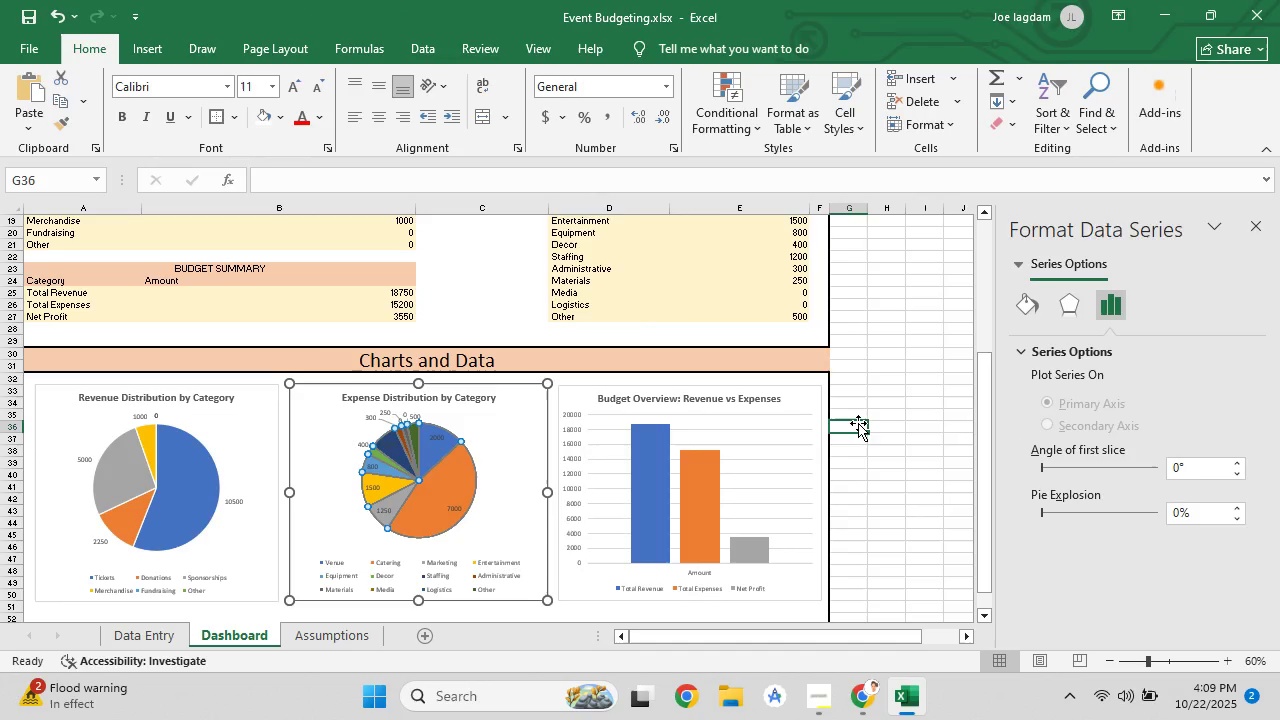 
scroll: coordinate [858, 423], scroll_direction: up, amount: 3.0
 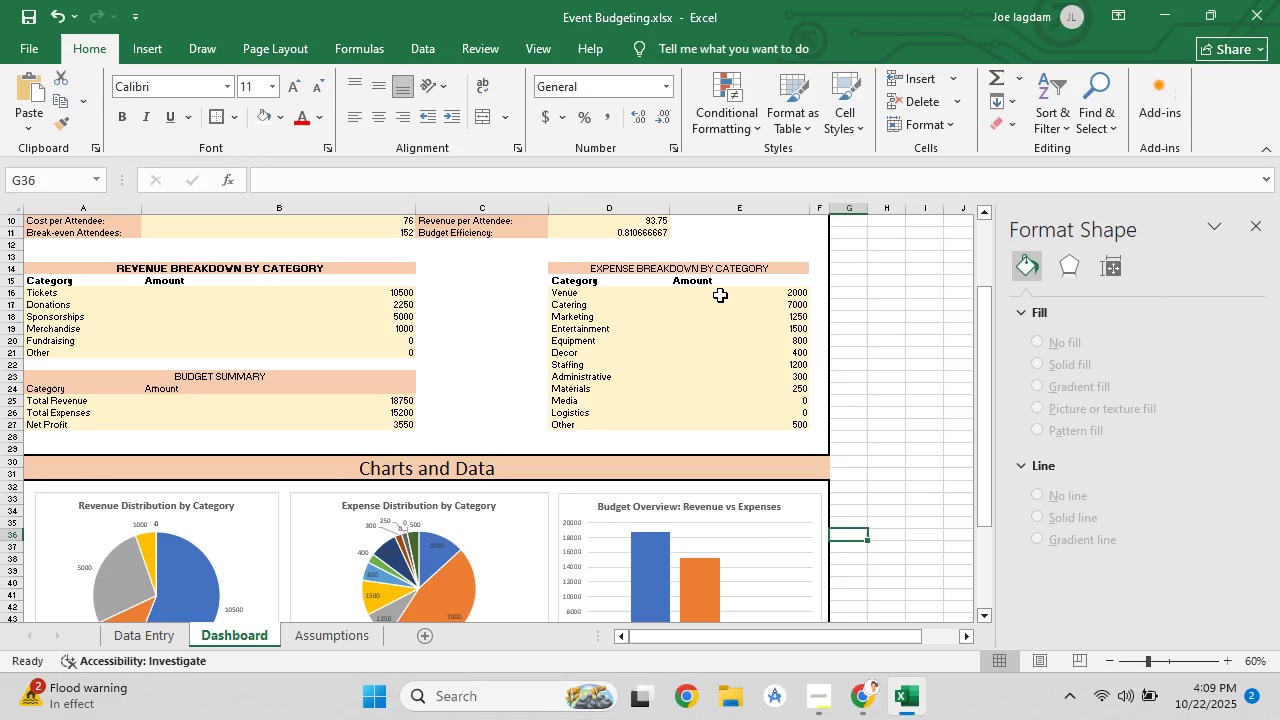 
left_click_drag(start_coordinate=[583, 298], to_coordinate=[644, 429])
 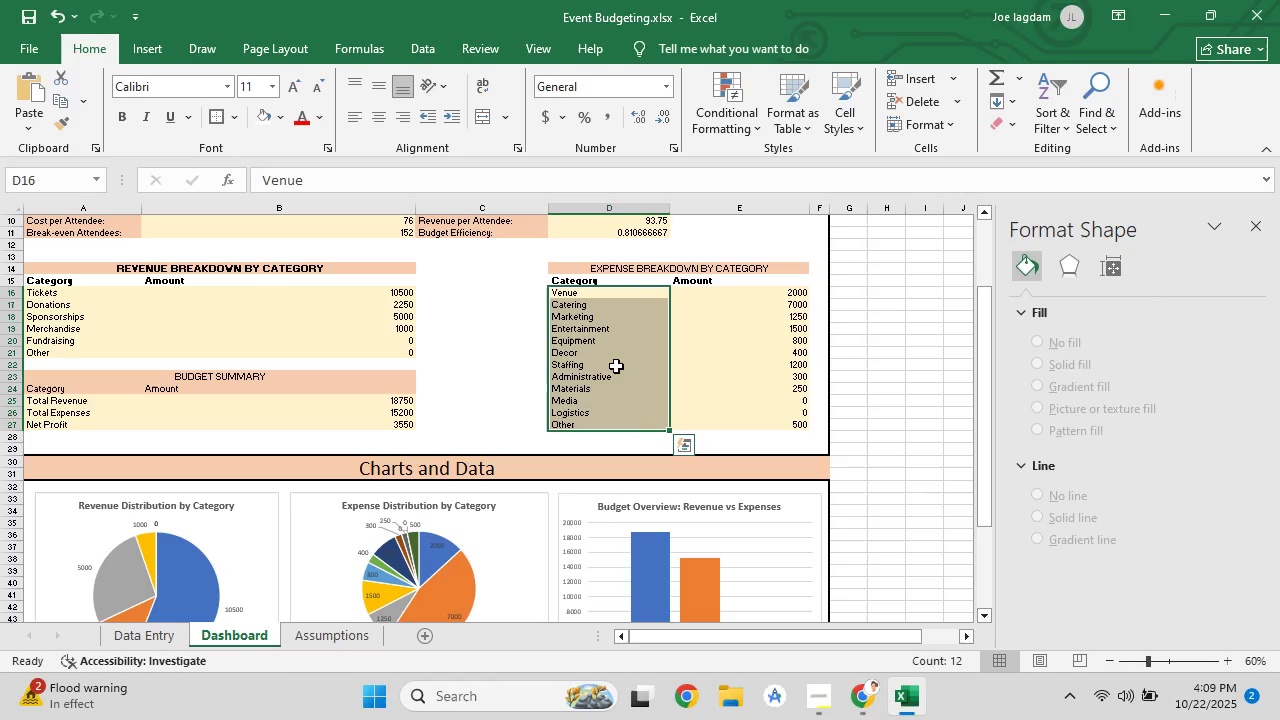 
right_click([616, 366])
 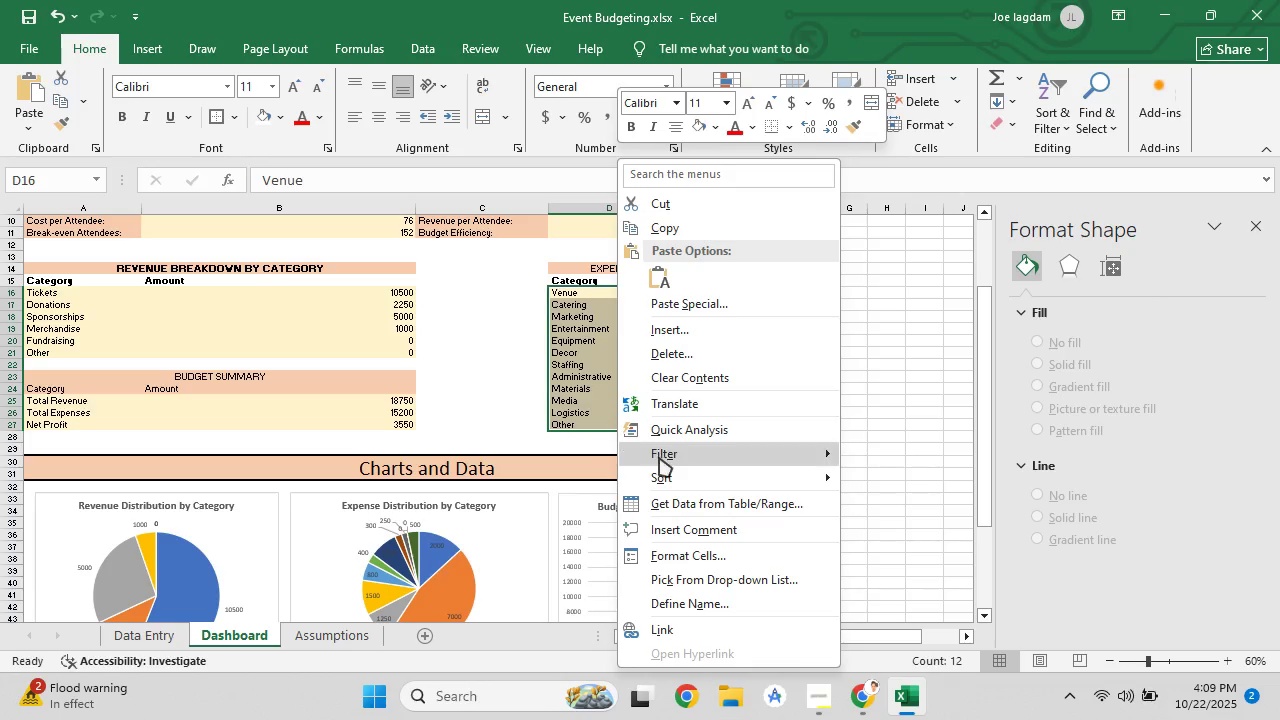 
left_click([659, 457])
 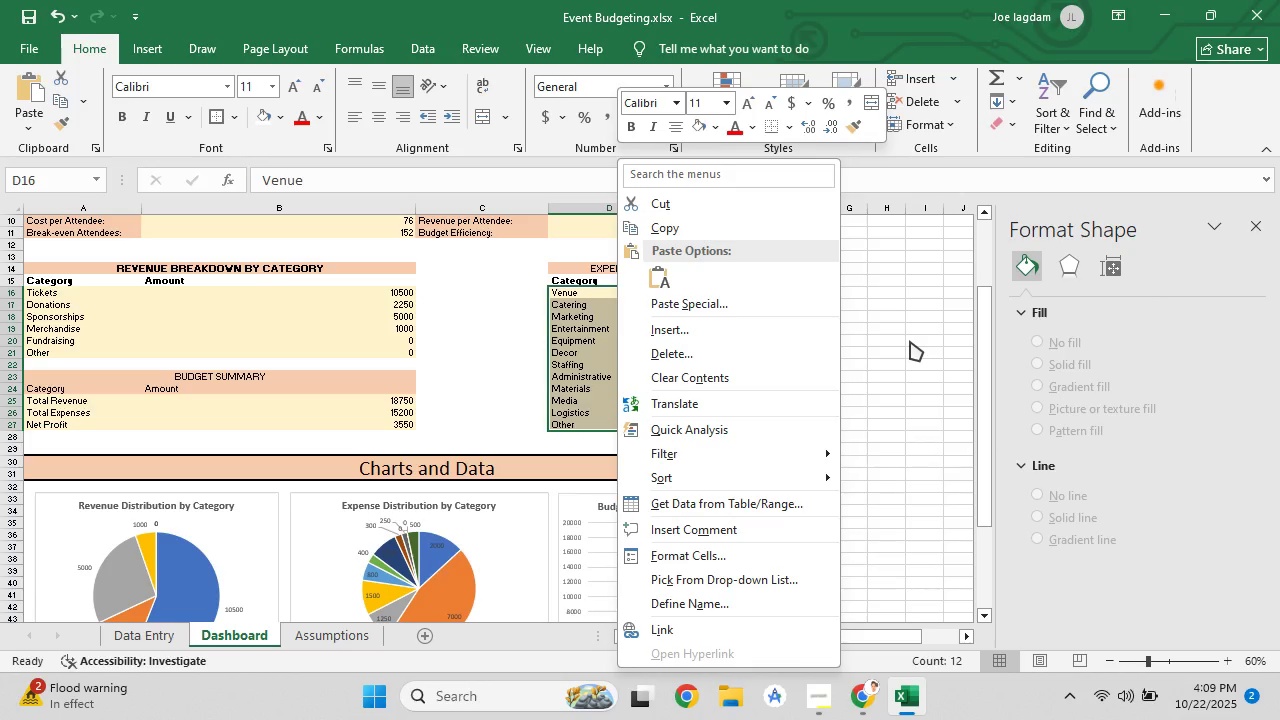 
left_click([910, 341])
 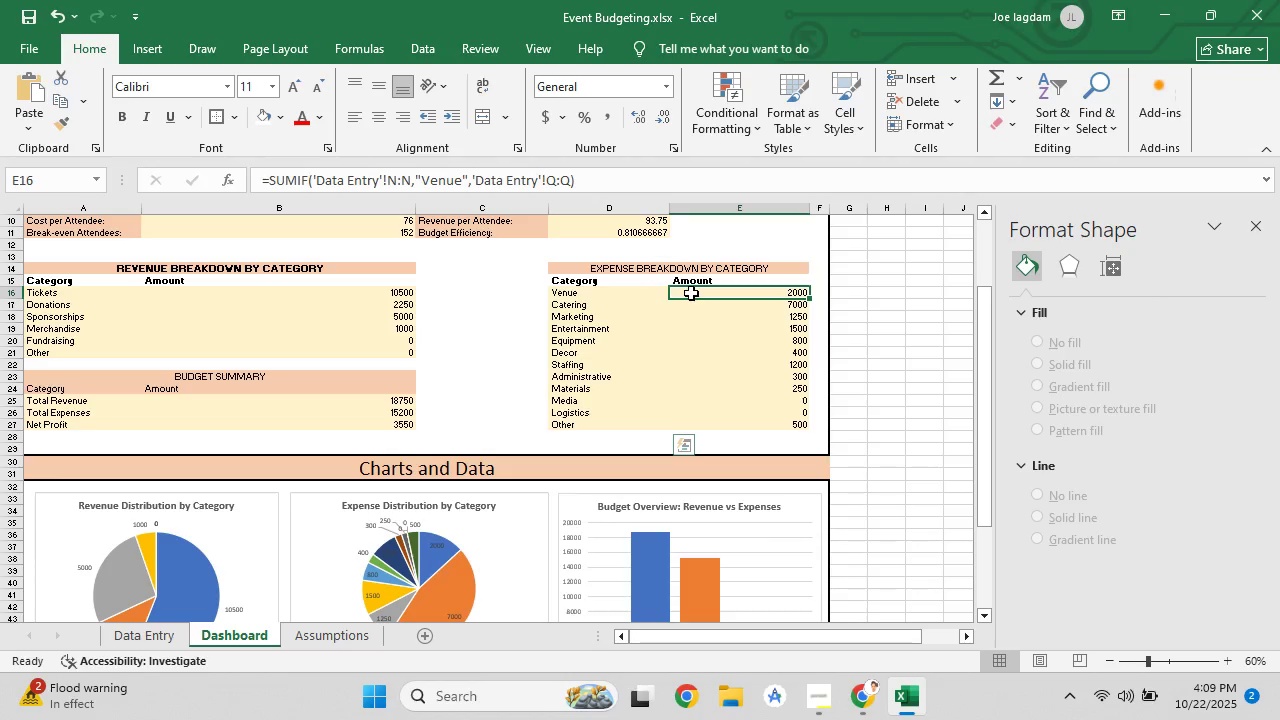 
left_click([691, 293])
 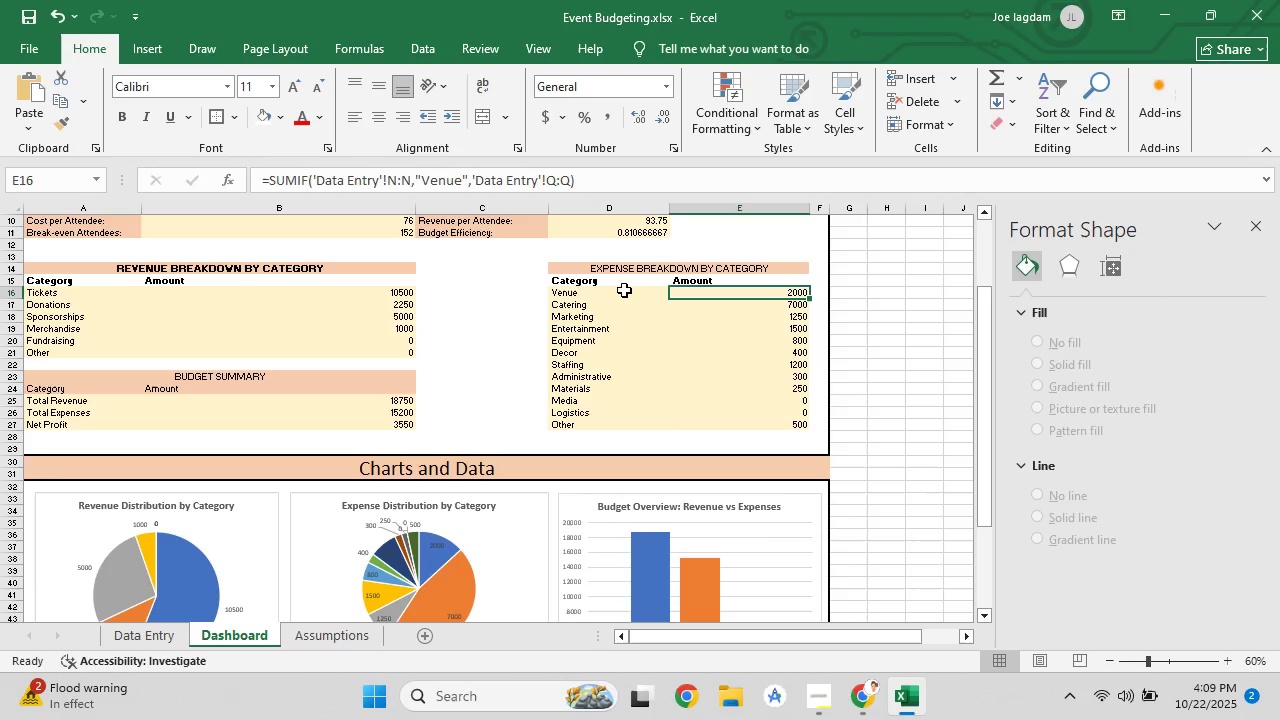 
left_click_drag(start_coordinate=[621, 290], to_coordinate=[764, 420])
 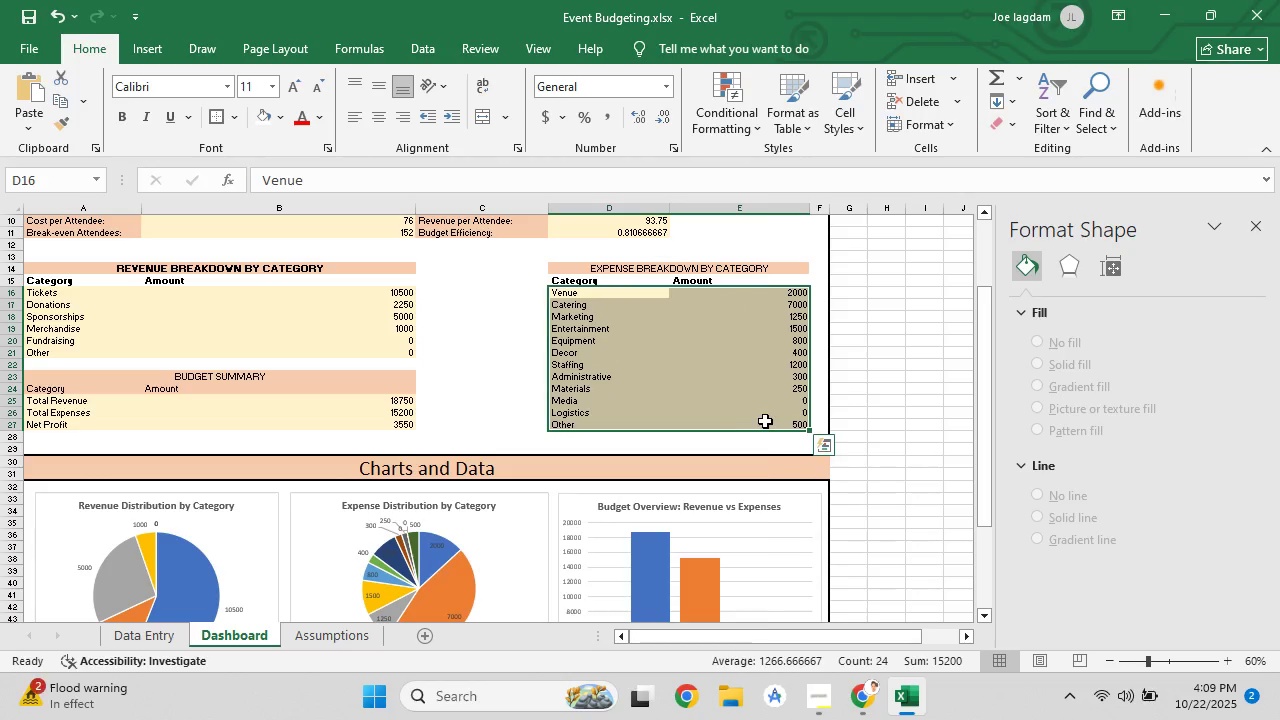 
right_click([765, 421])
 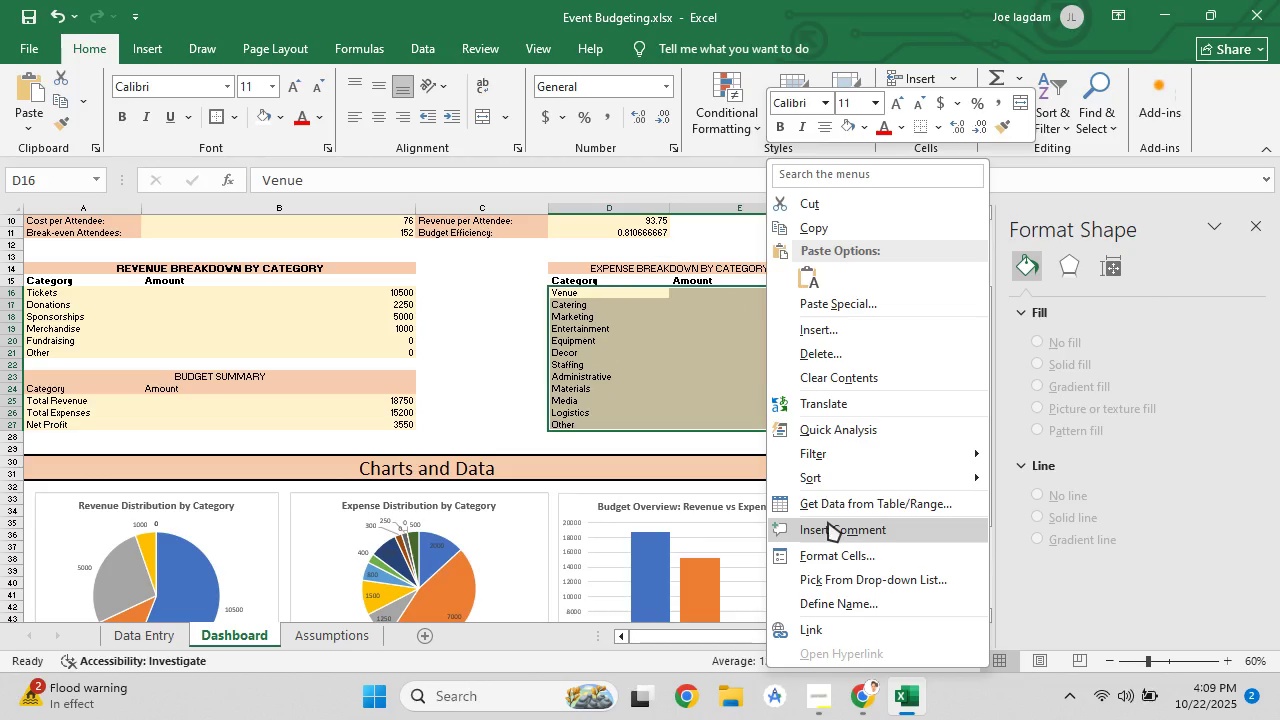 
wait(5.12)
 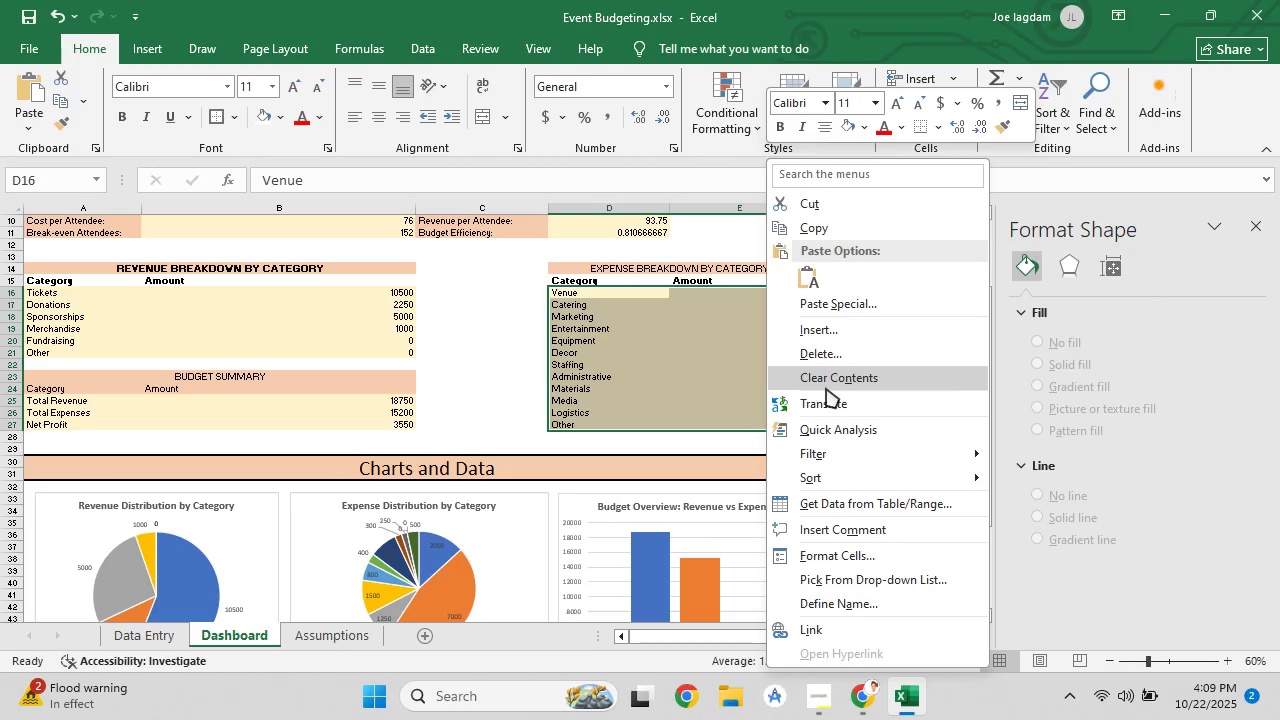 
left_click([832, 511])
 